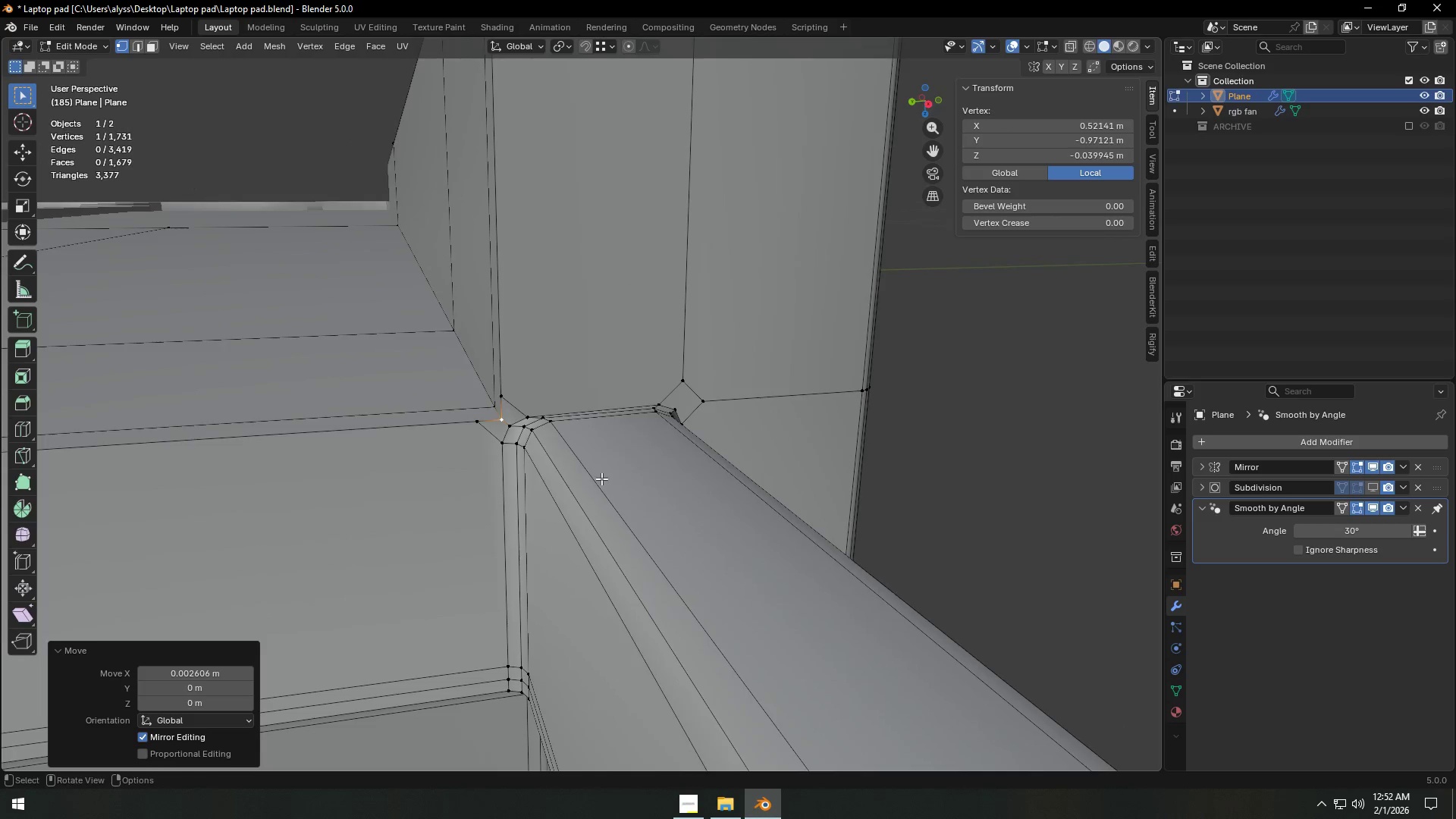 
scroll: coordinate [572, 476], scroll_direction: up, amount: 3.0
 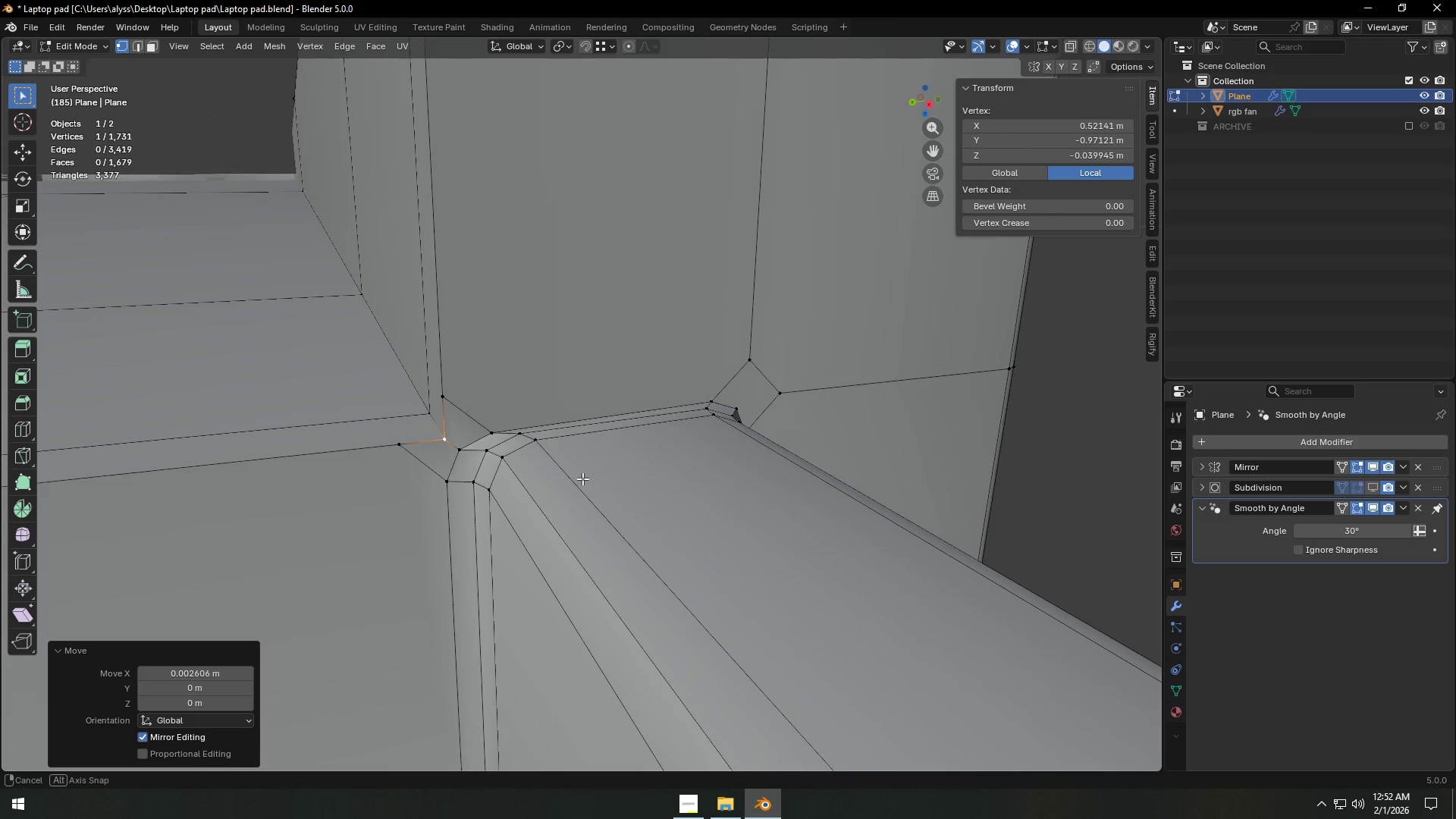 
hold_key(key=AltLeft, duration=0.36)
left_click([404, 372])
 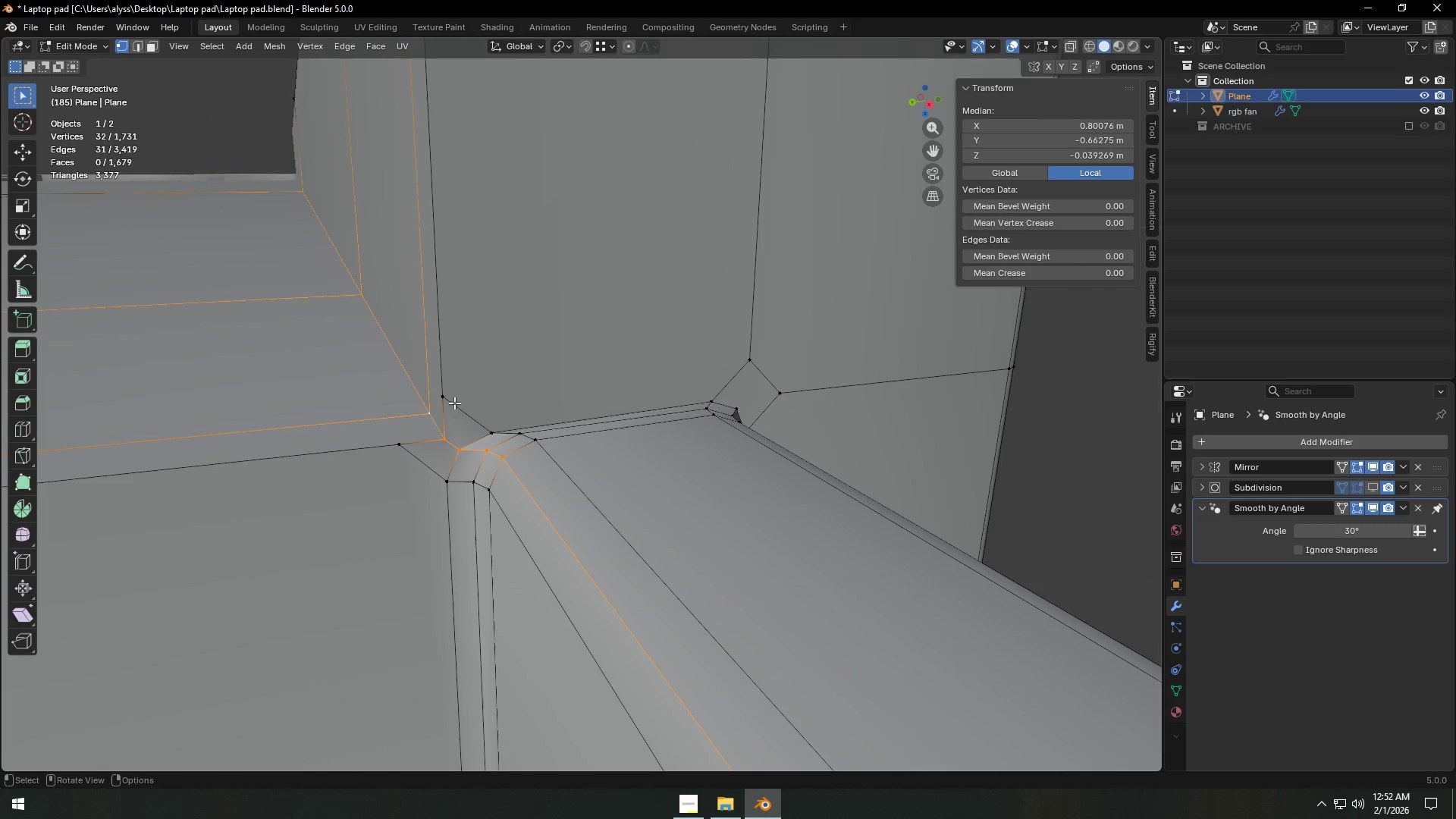 
scroll: coordinate [455, 406], scroll_direction: down, amount: 2.0
 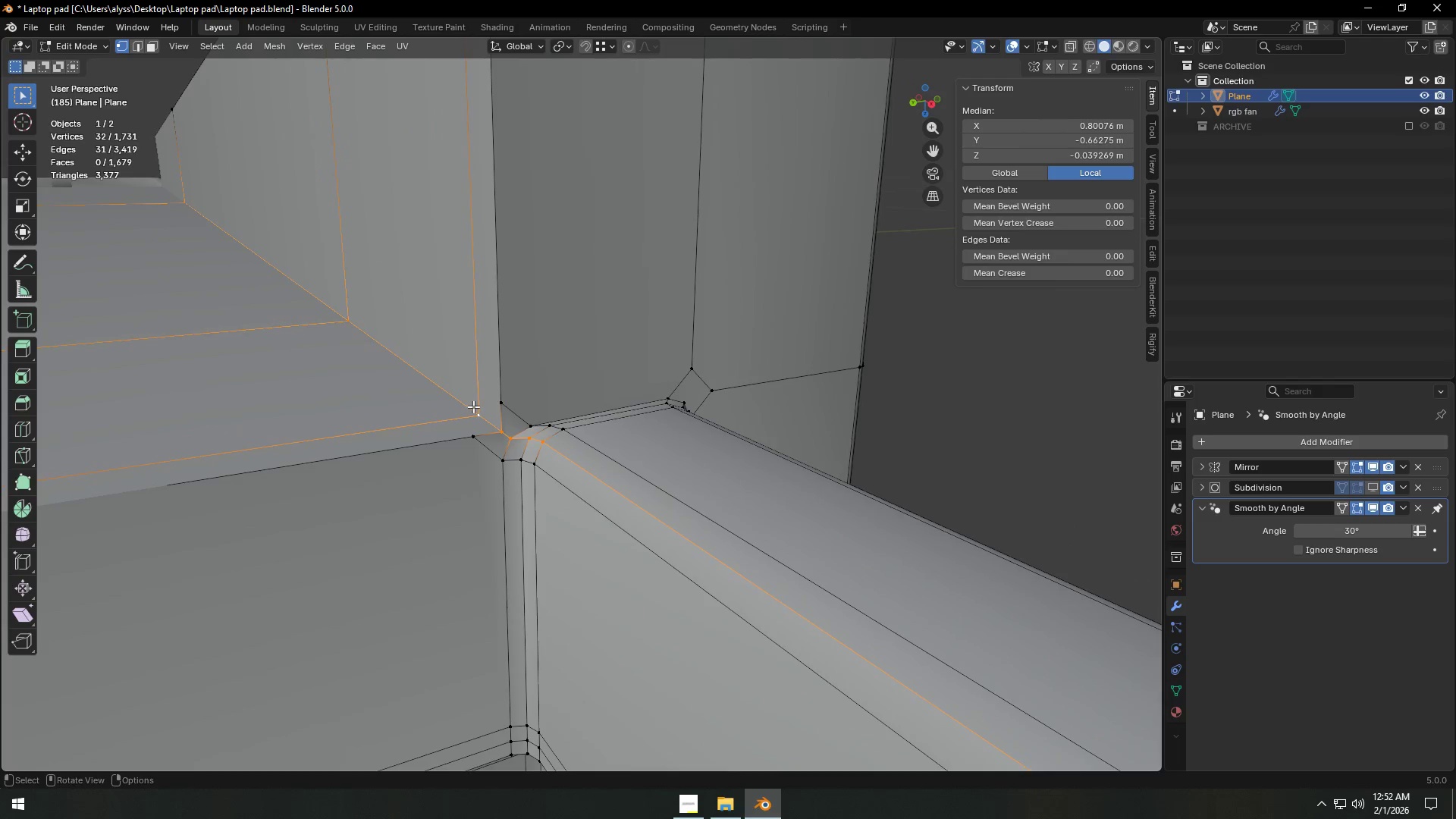 
left_click([473, 406])
 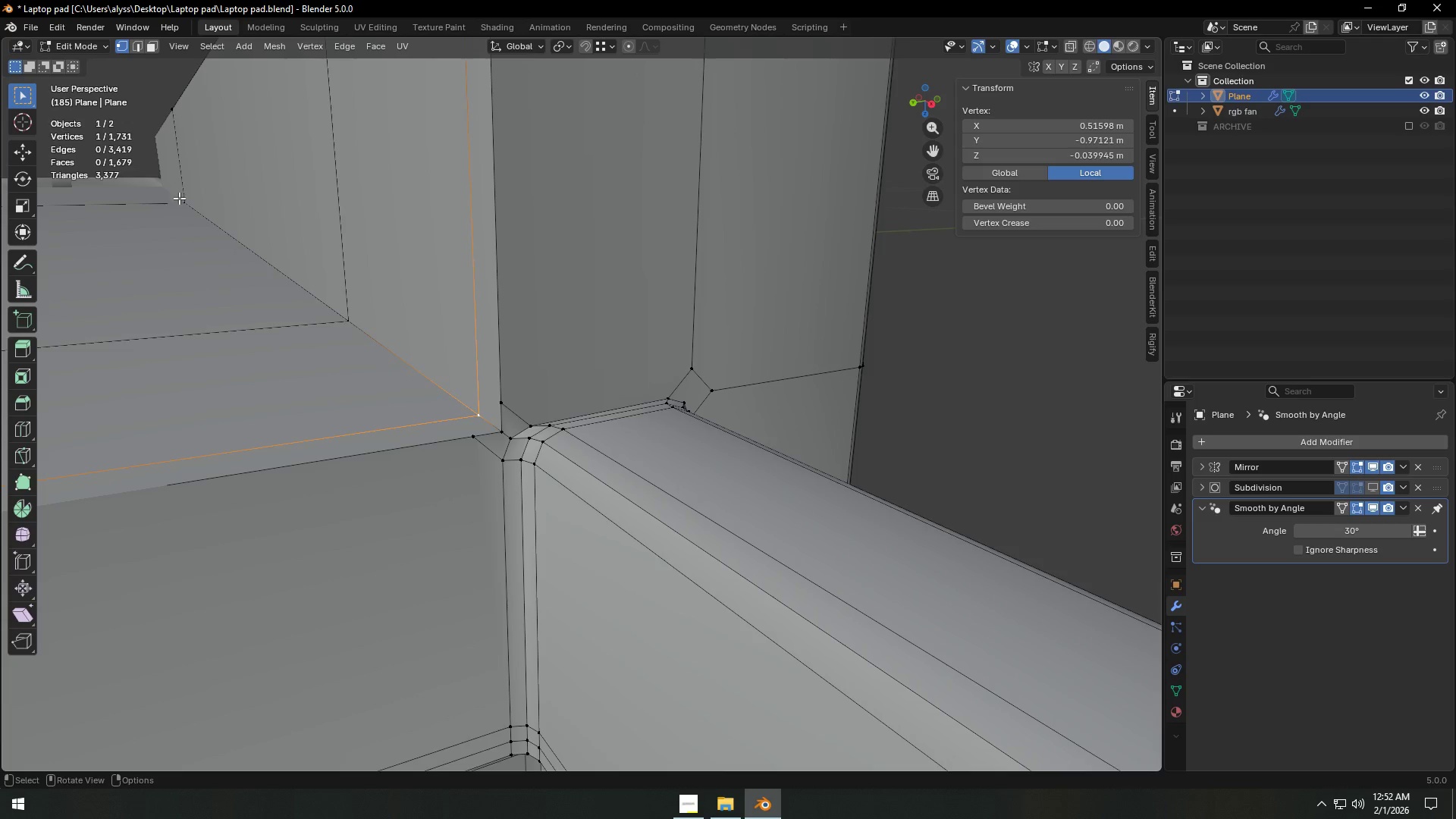 
hold_key(key=ControlLeft, duration=0.44)
left_click([181, 201])
 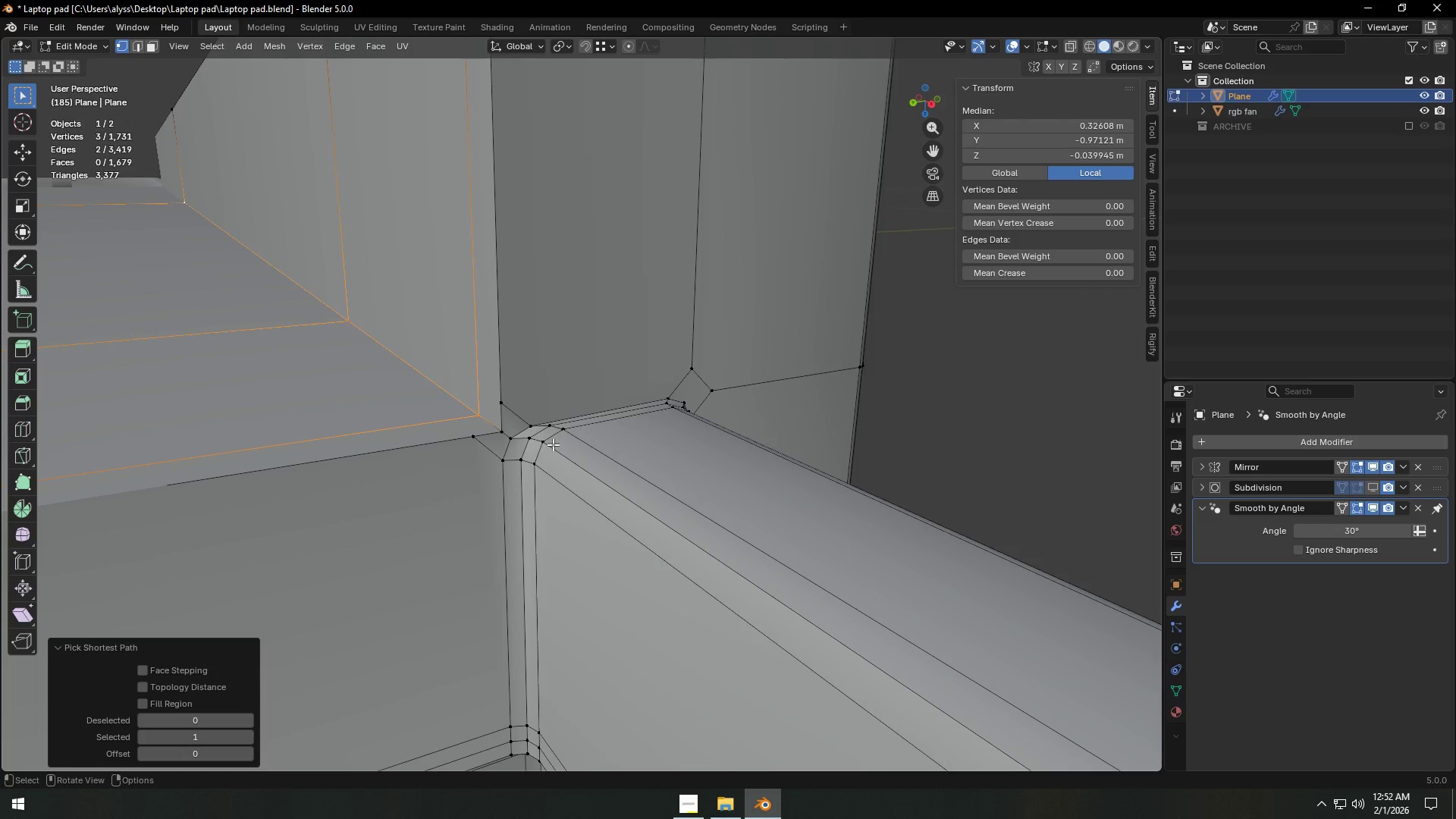 
key(Control+B)
 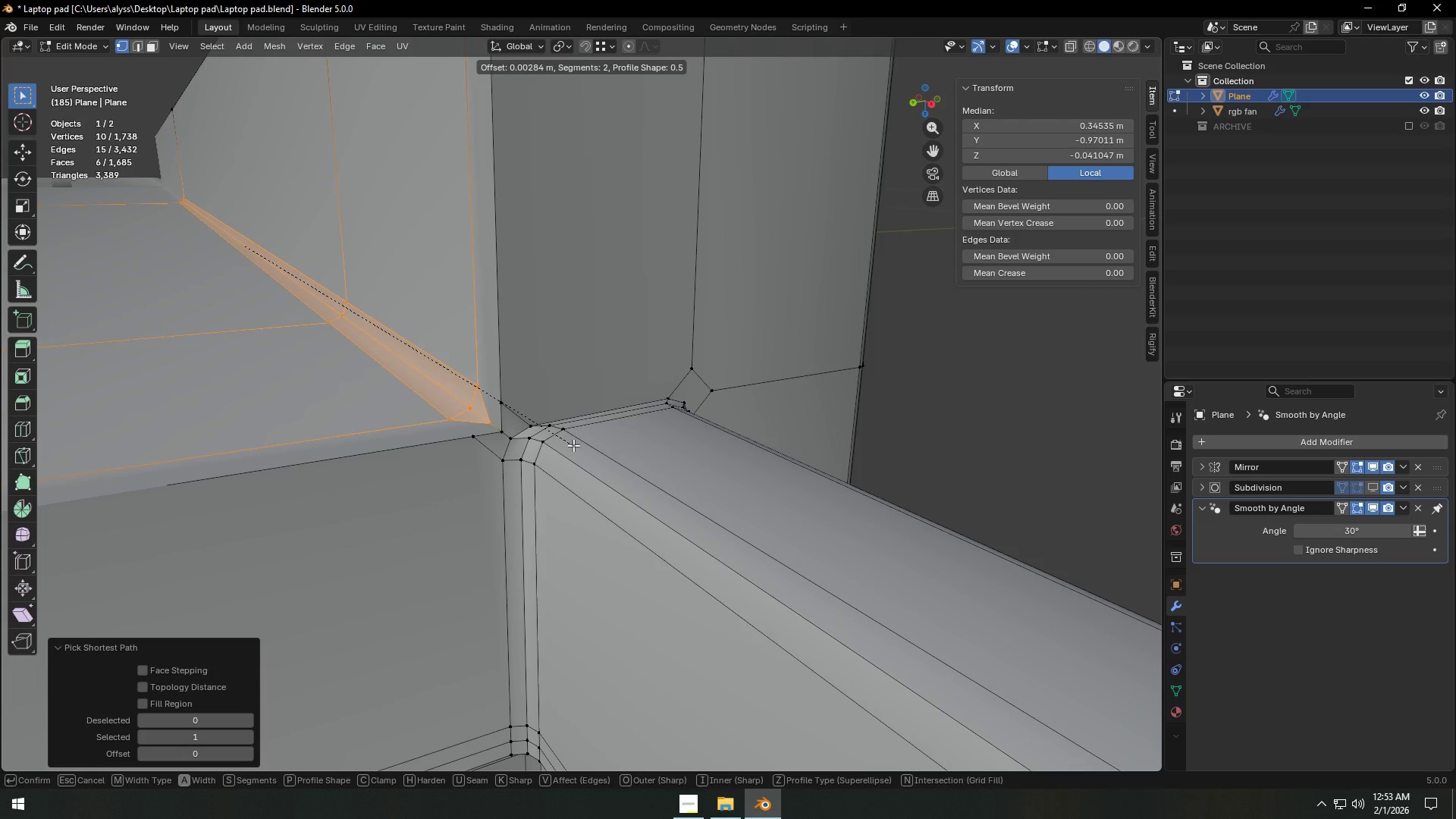 
left_click([573, 445])
 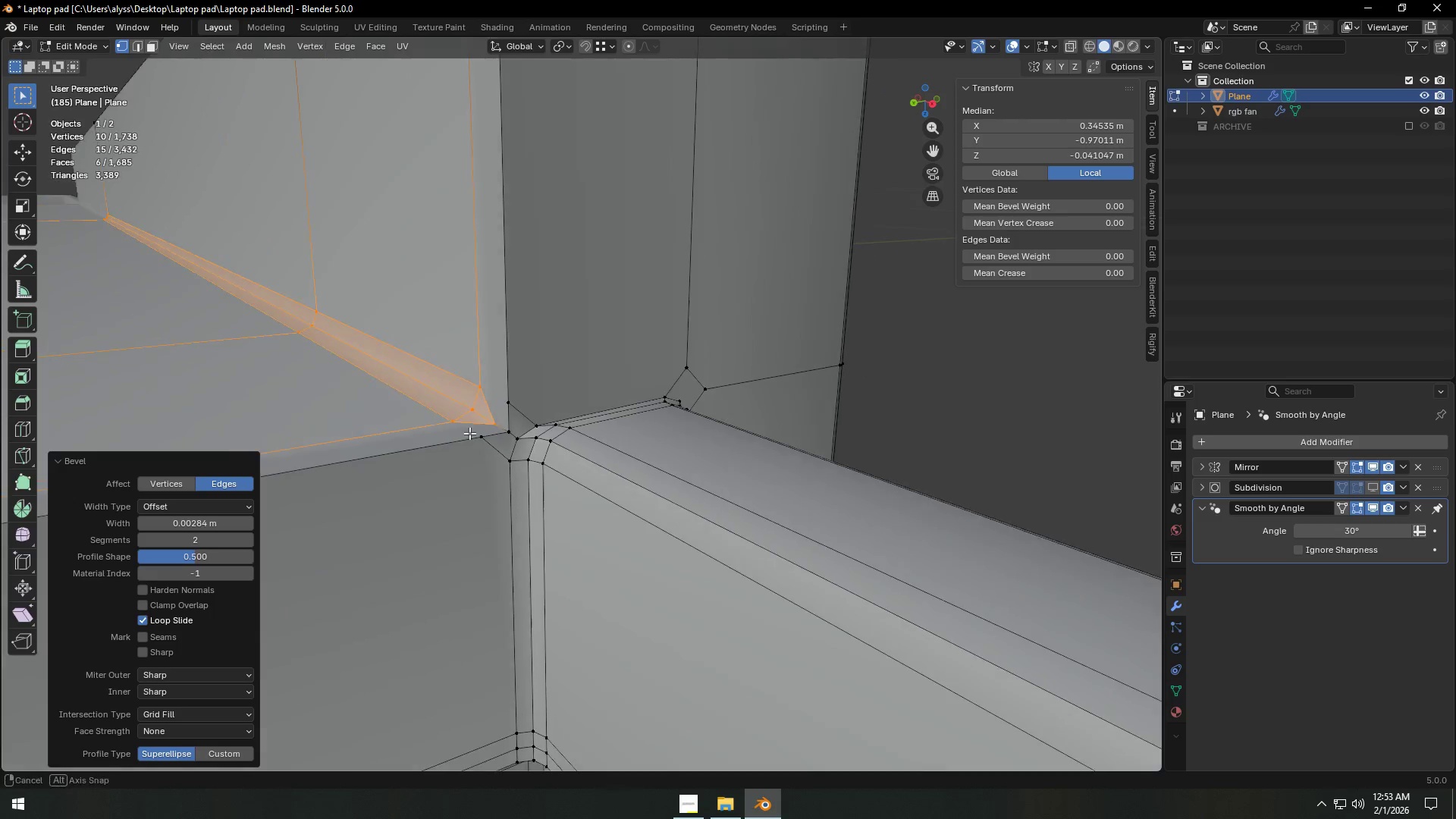 
key(Shift+ShiftLeft)
 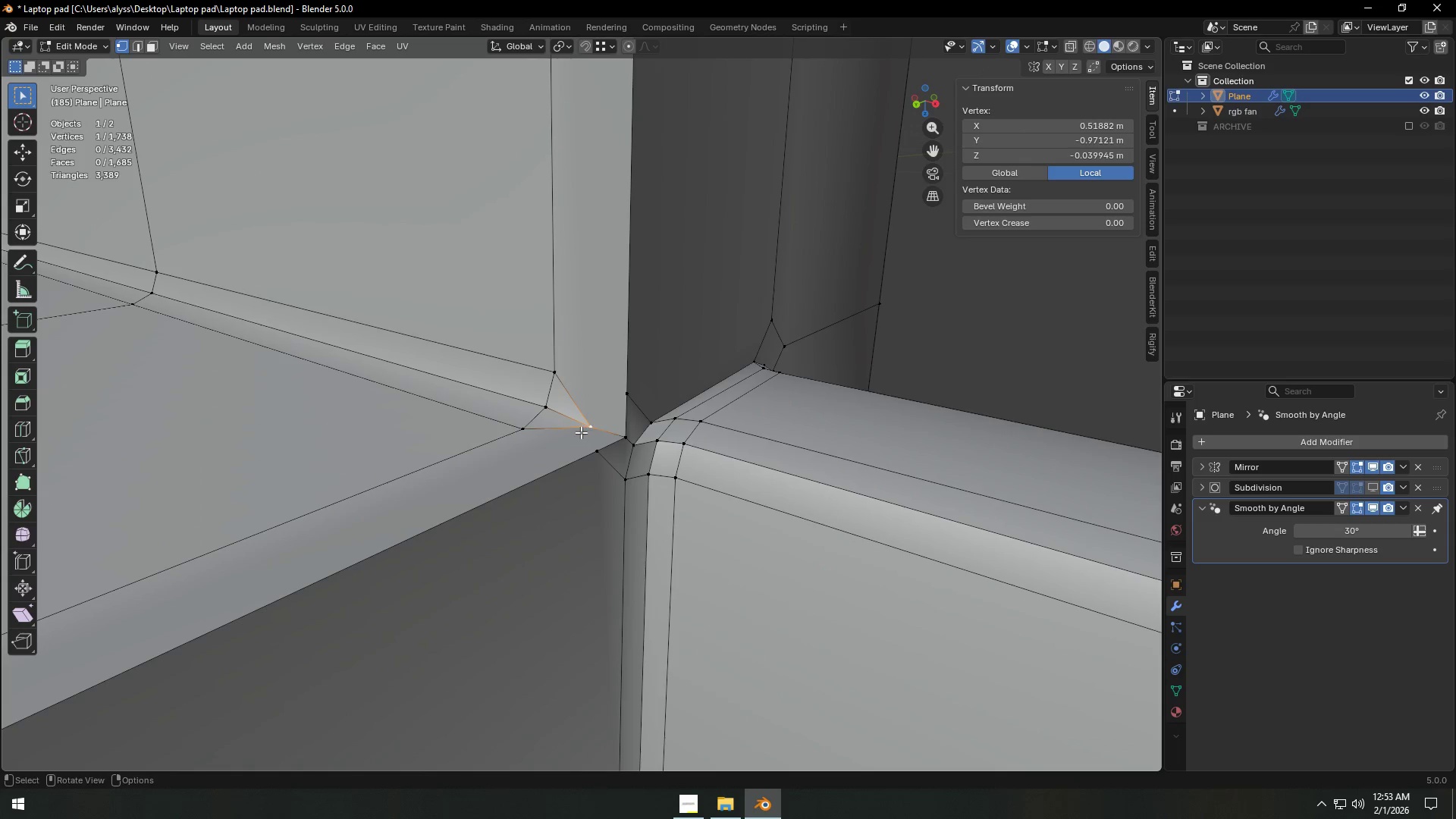 
scroll: coordinate [480, 434], scroll_direction: up, amount: 2.0
 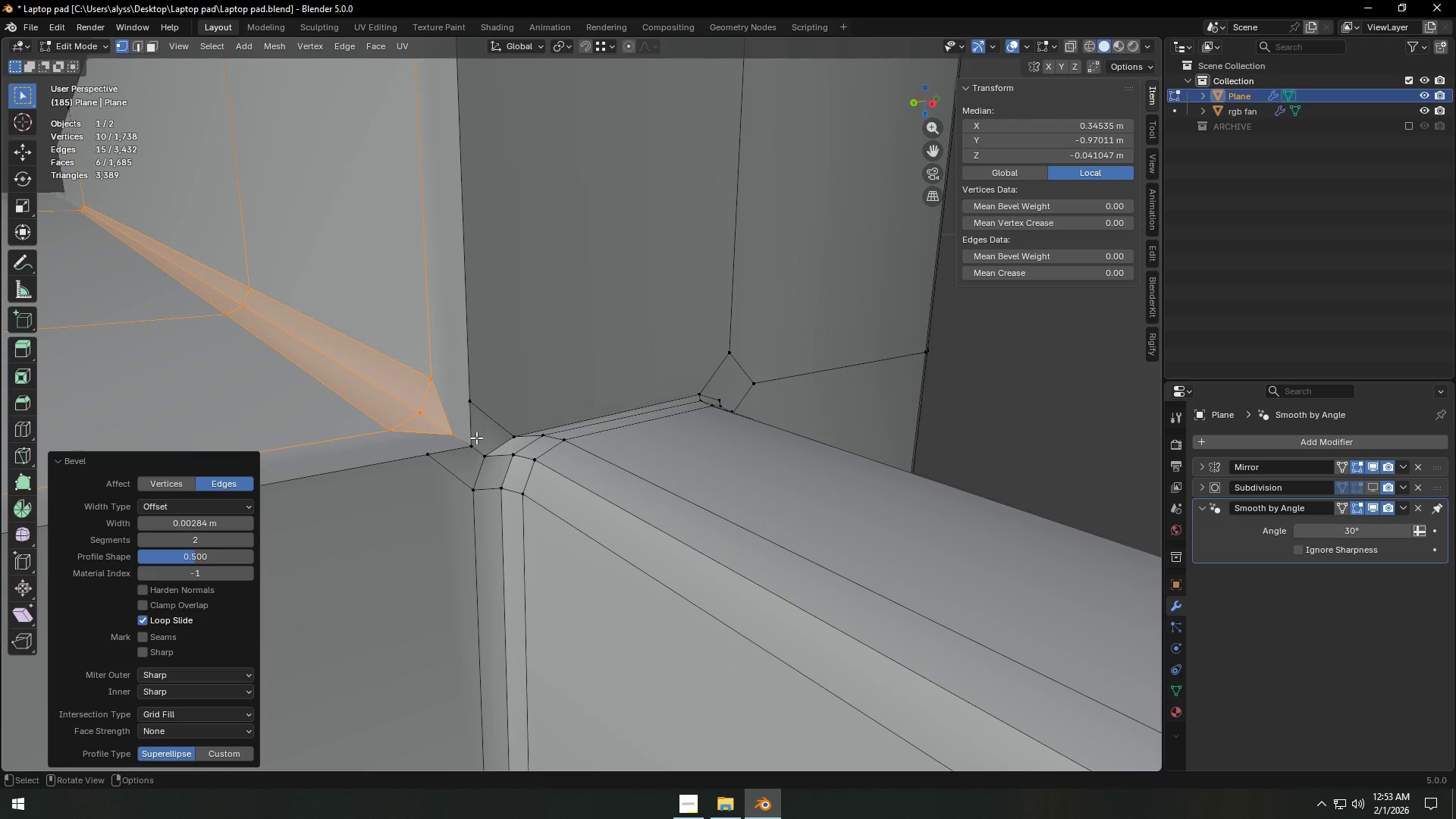 
left_click([519, 429])
 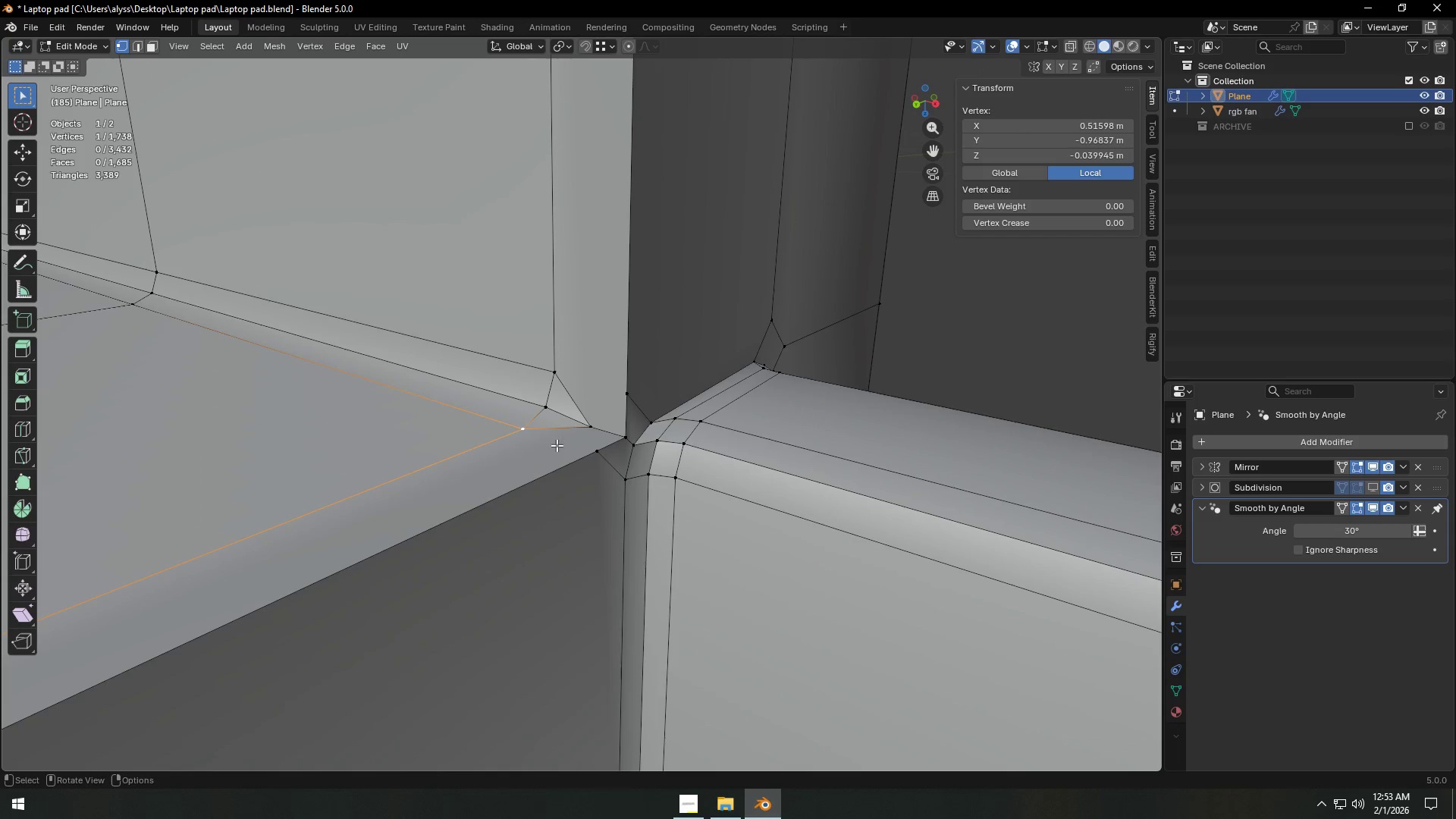 
key(Shift+ShiftLeft)
 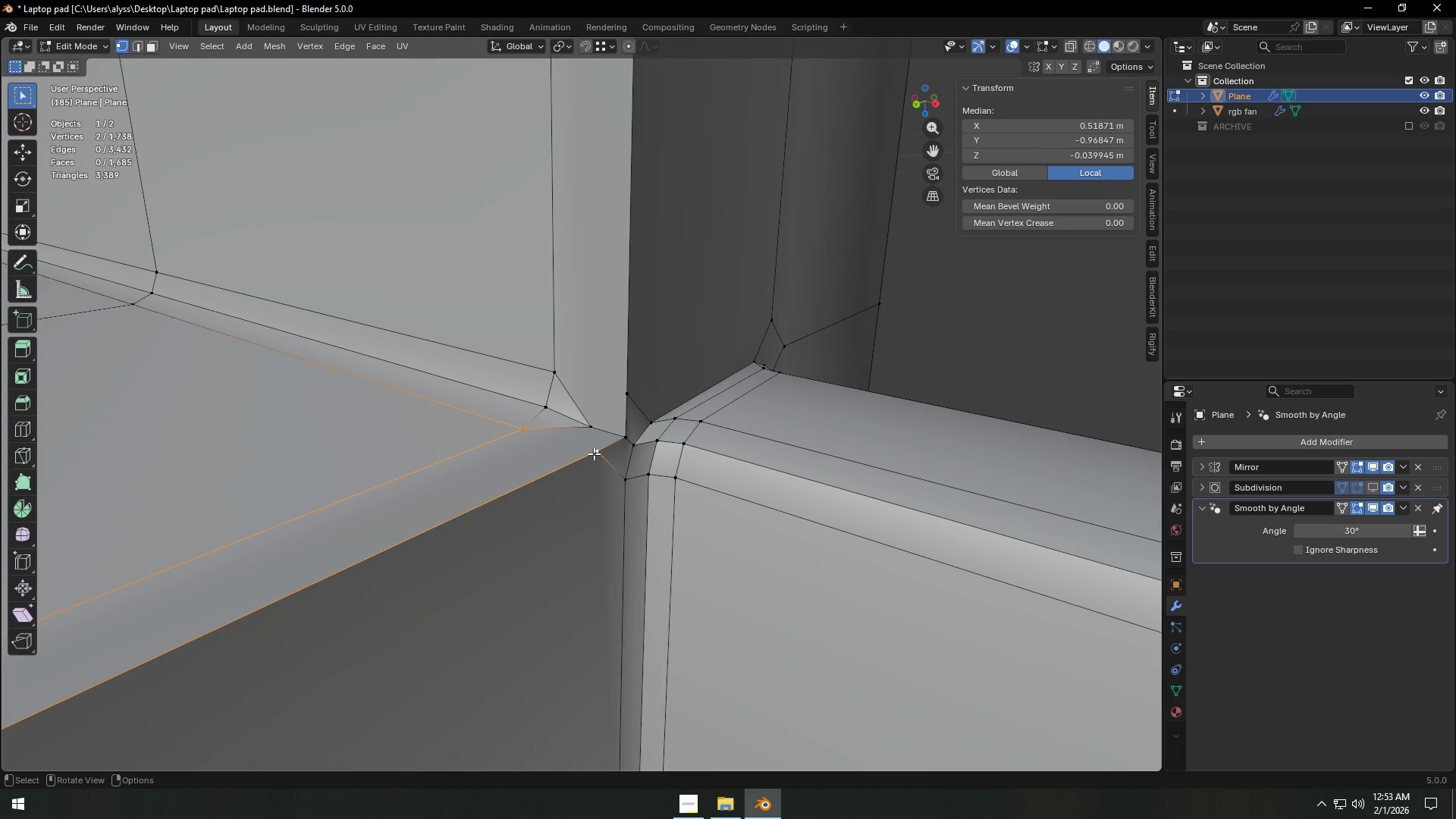 
key(J)
 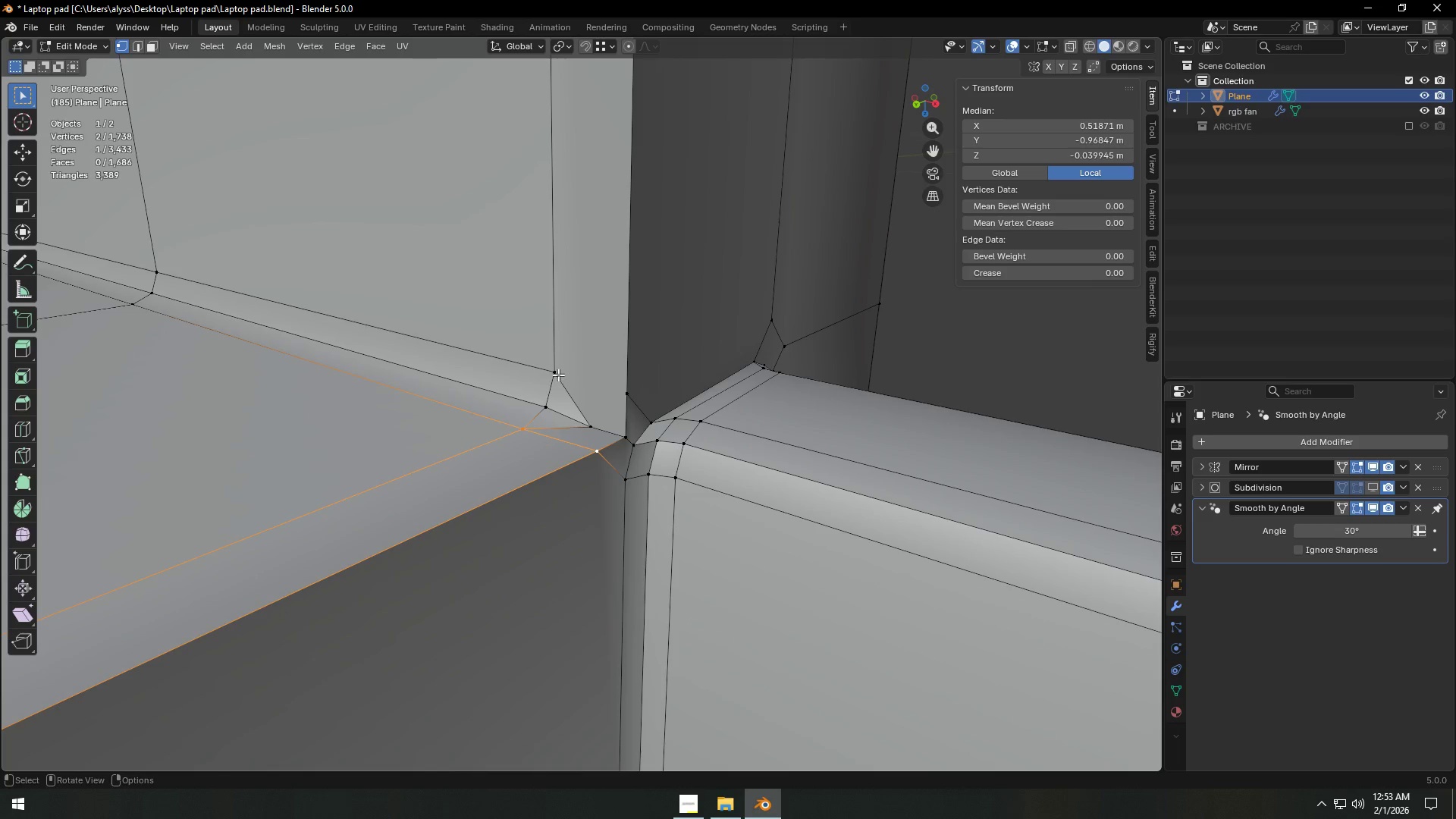 
left_click([557, 374])
 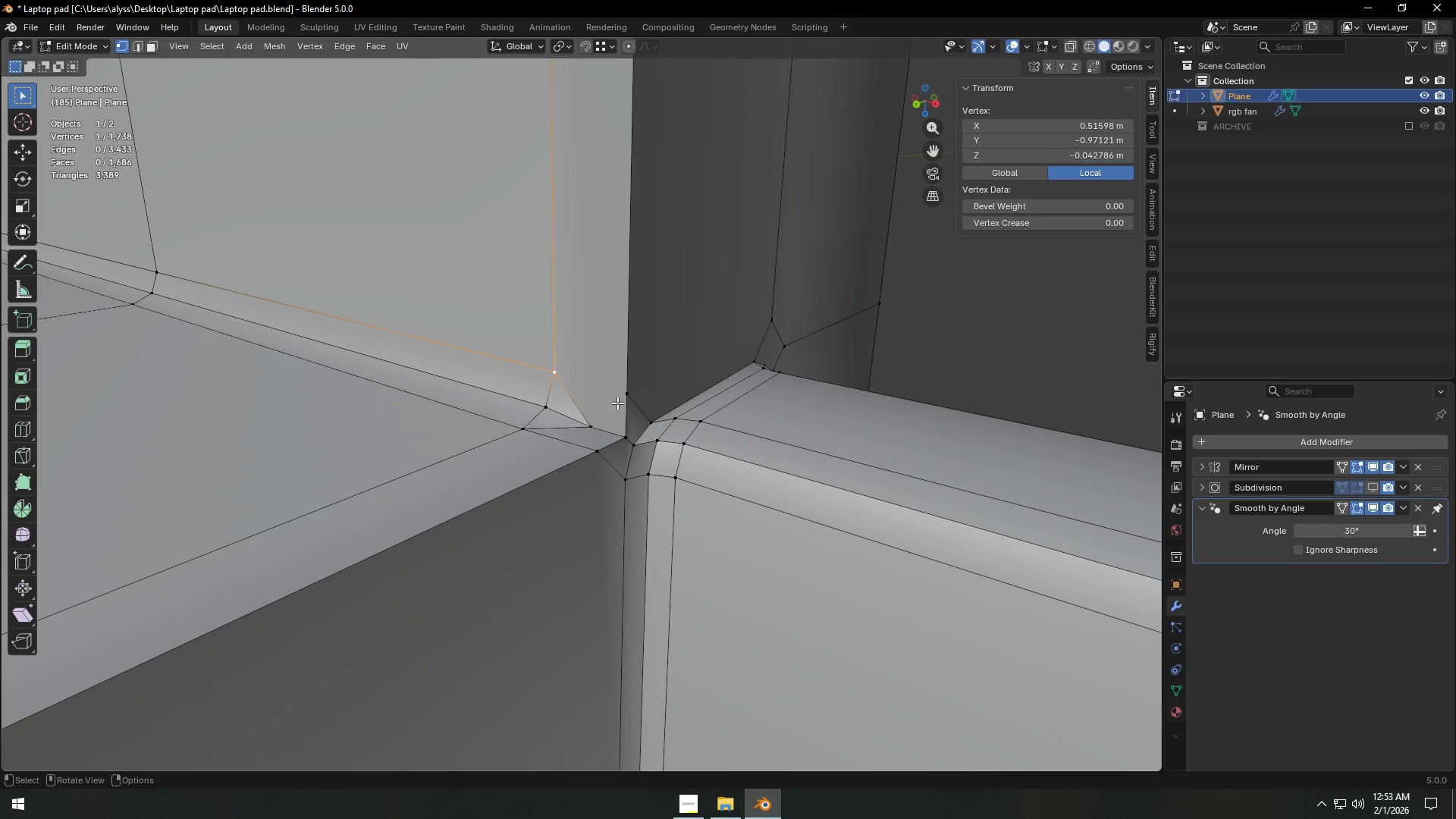 
key(J)
 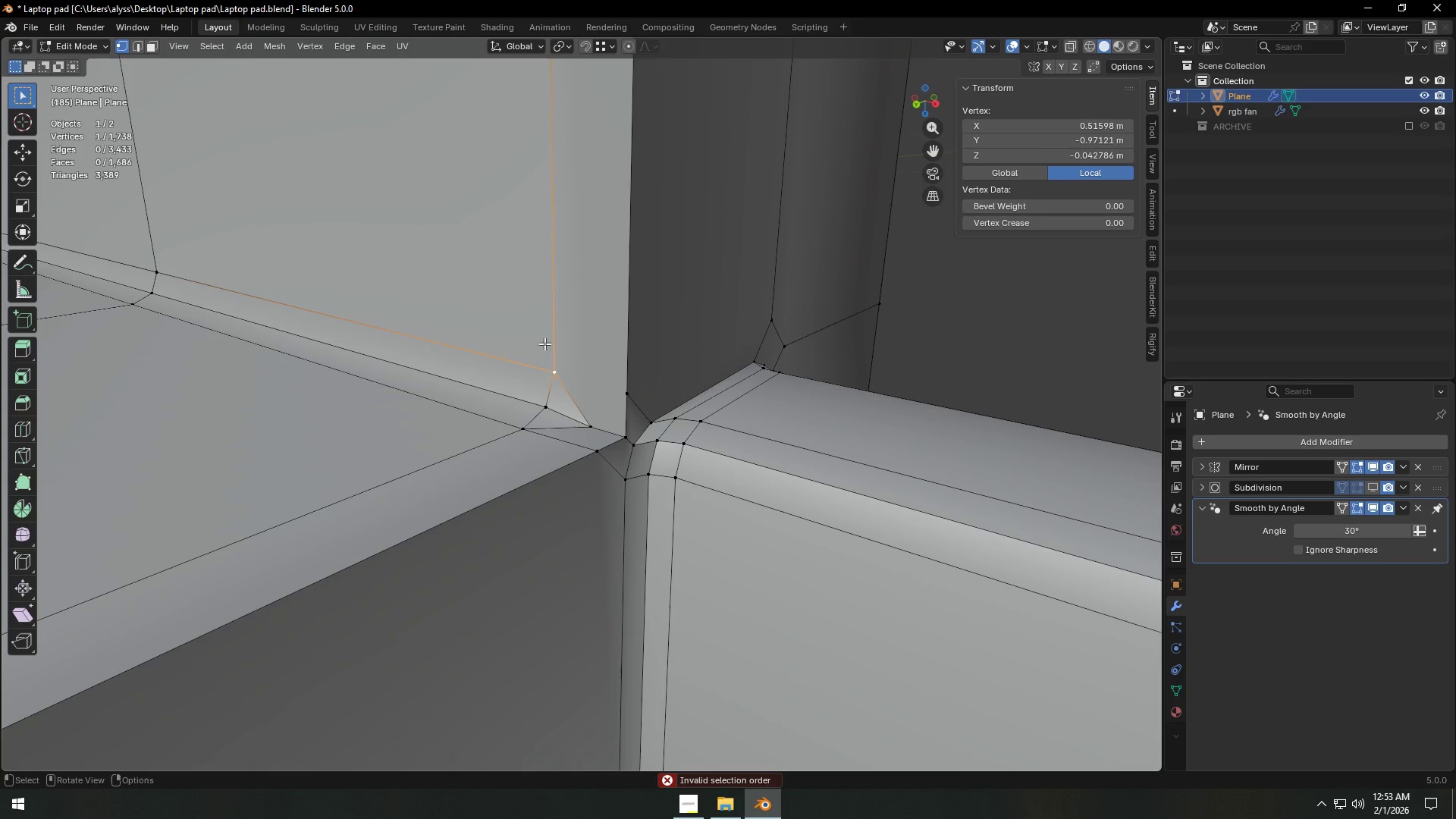 
double_click([559, 373])
 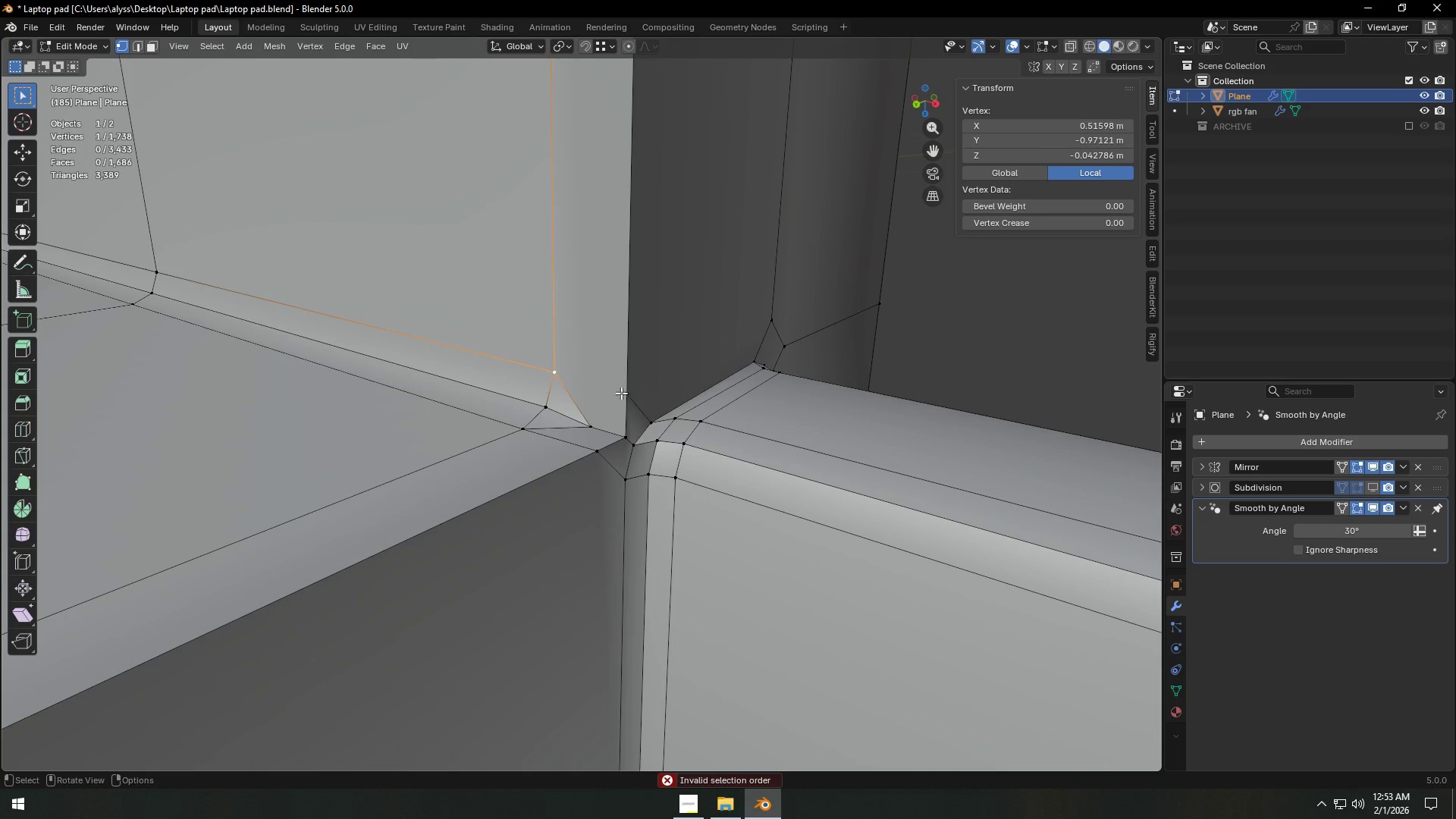 
hold_key(key=ShiftLeft, duration=0.52)
left_click([630, 397])
 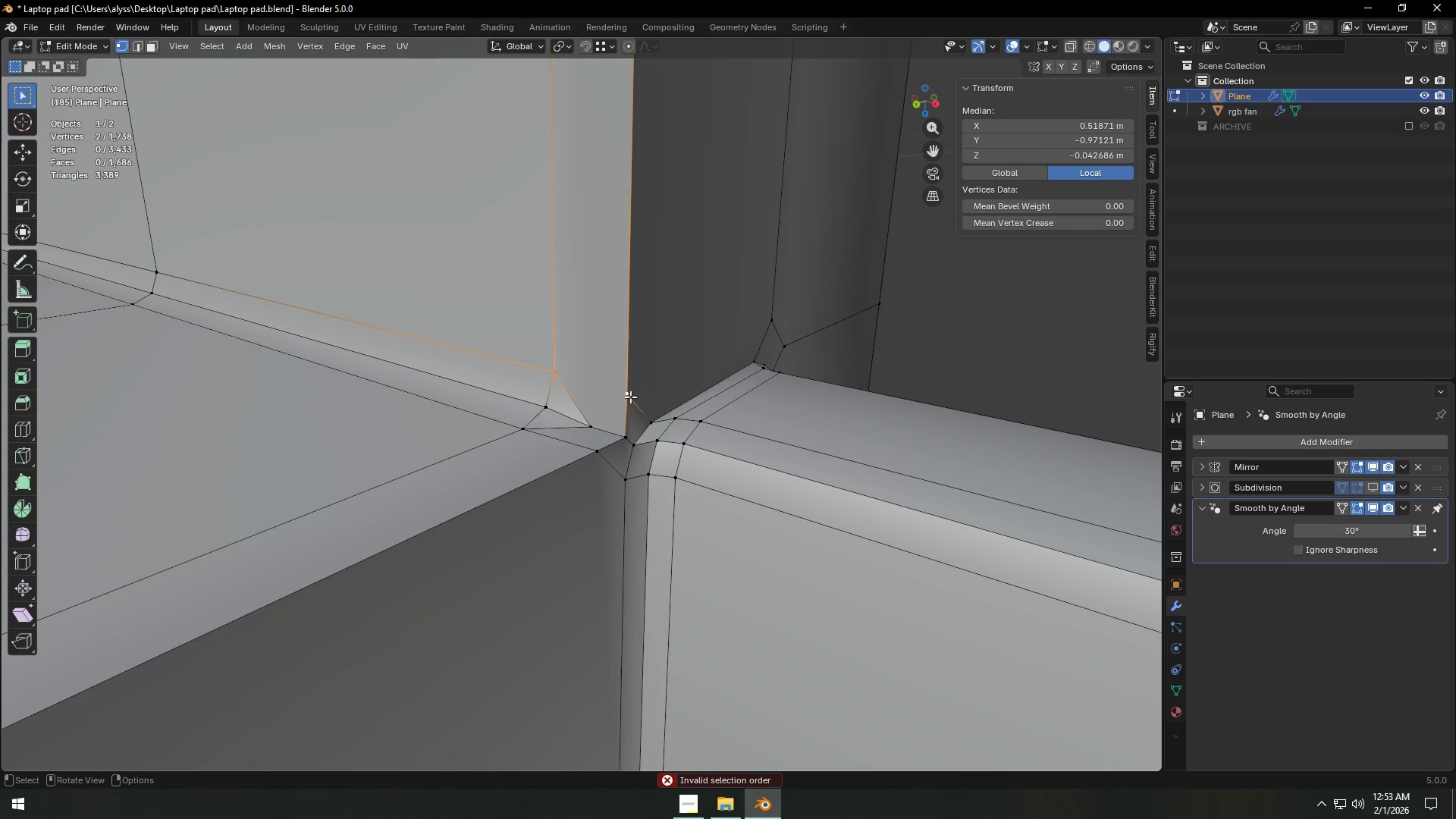 
key(J)
 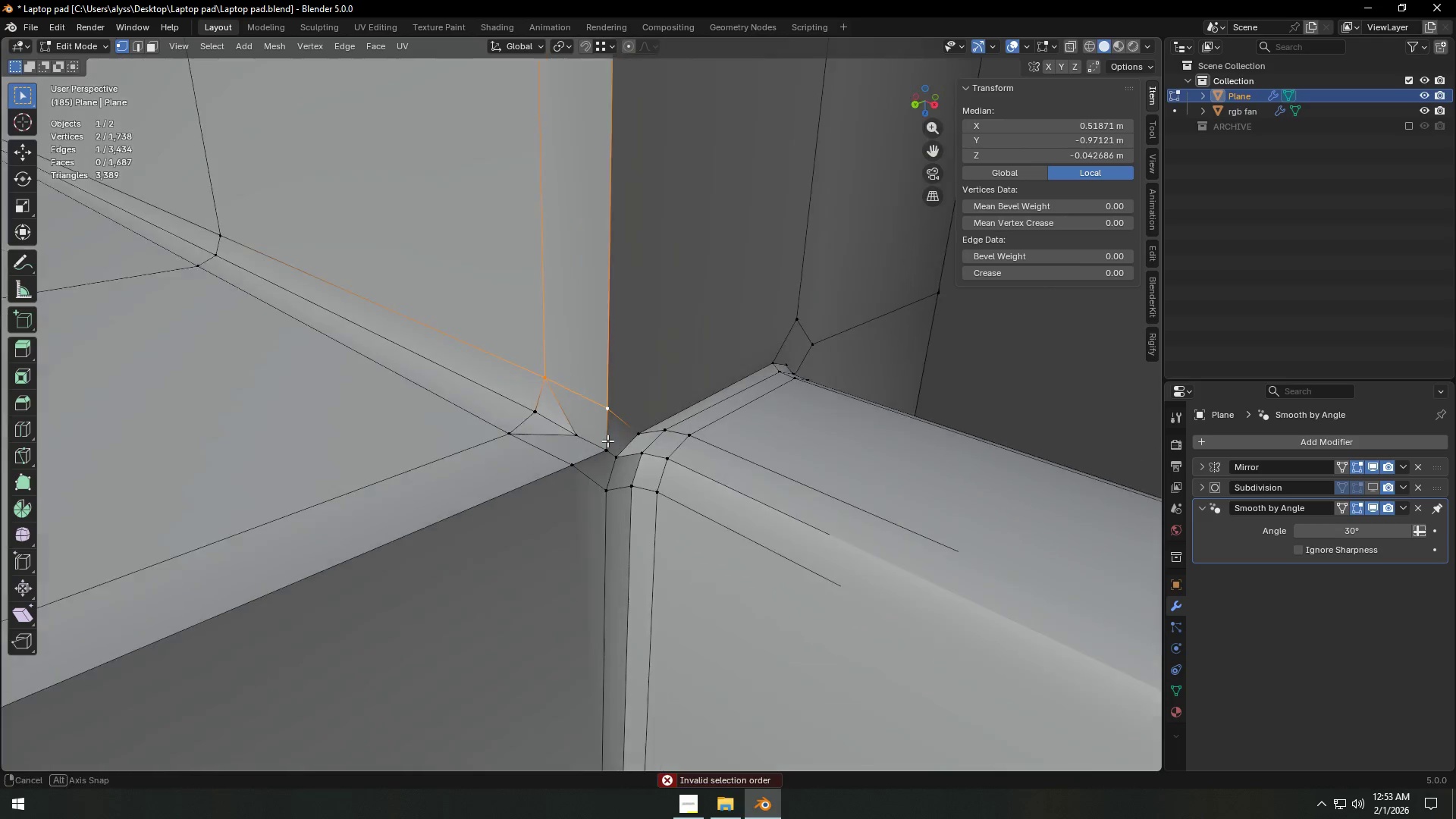 
scroll: coordinate [607, 441], scroll_direction: up, amount: 1.0
 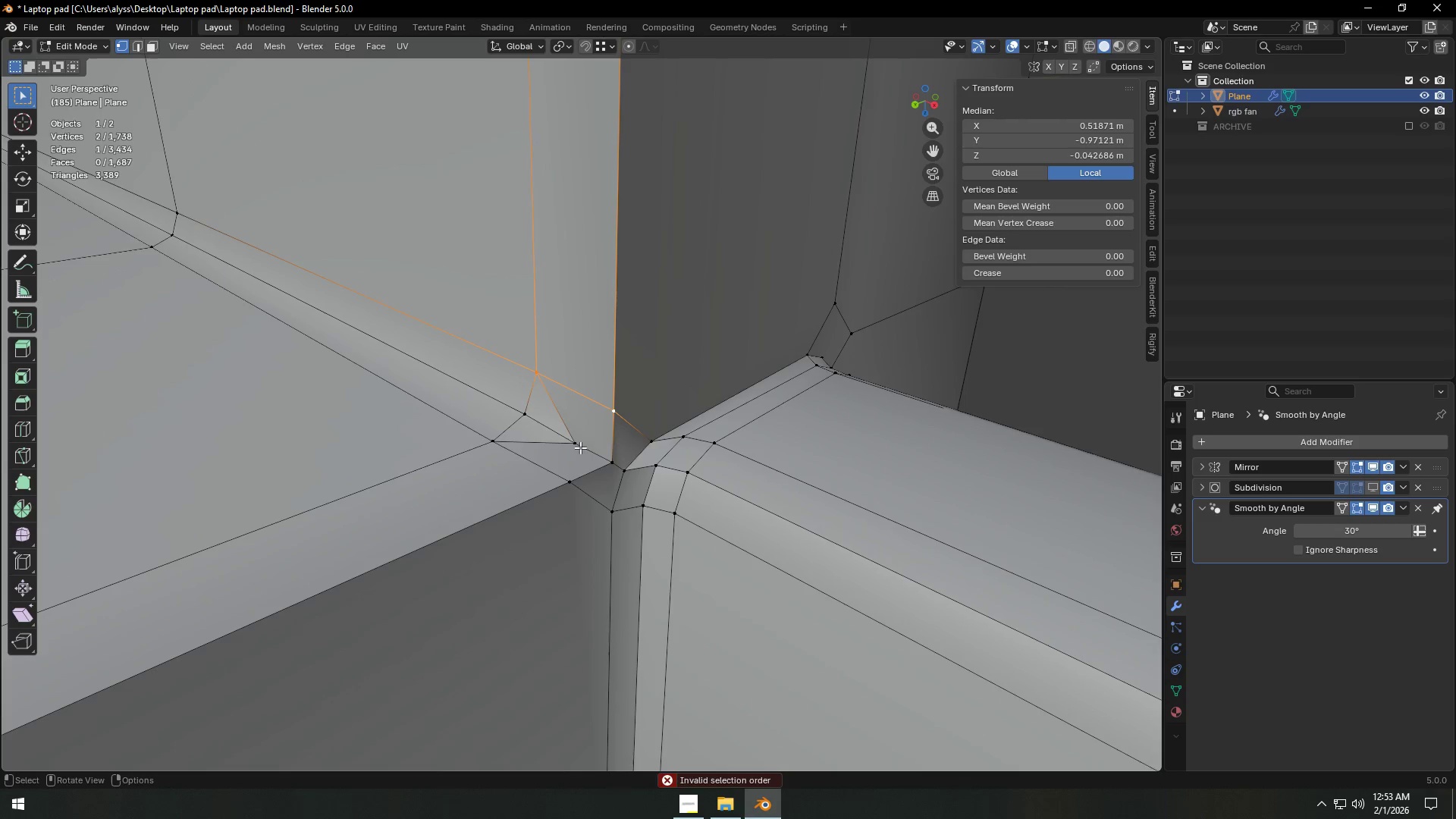 
left_click([579, 444])
 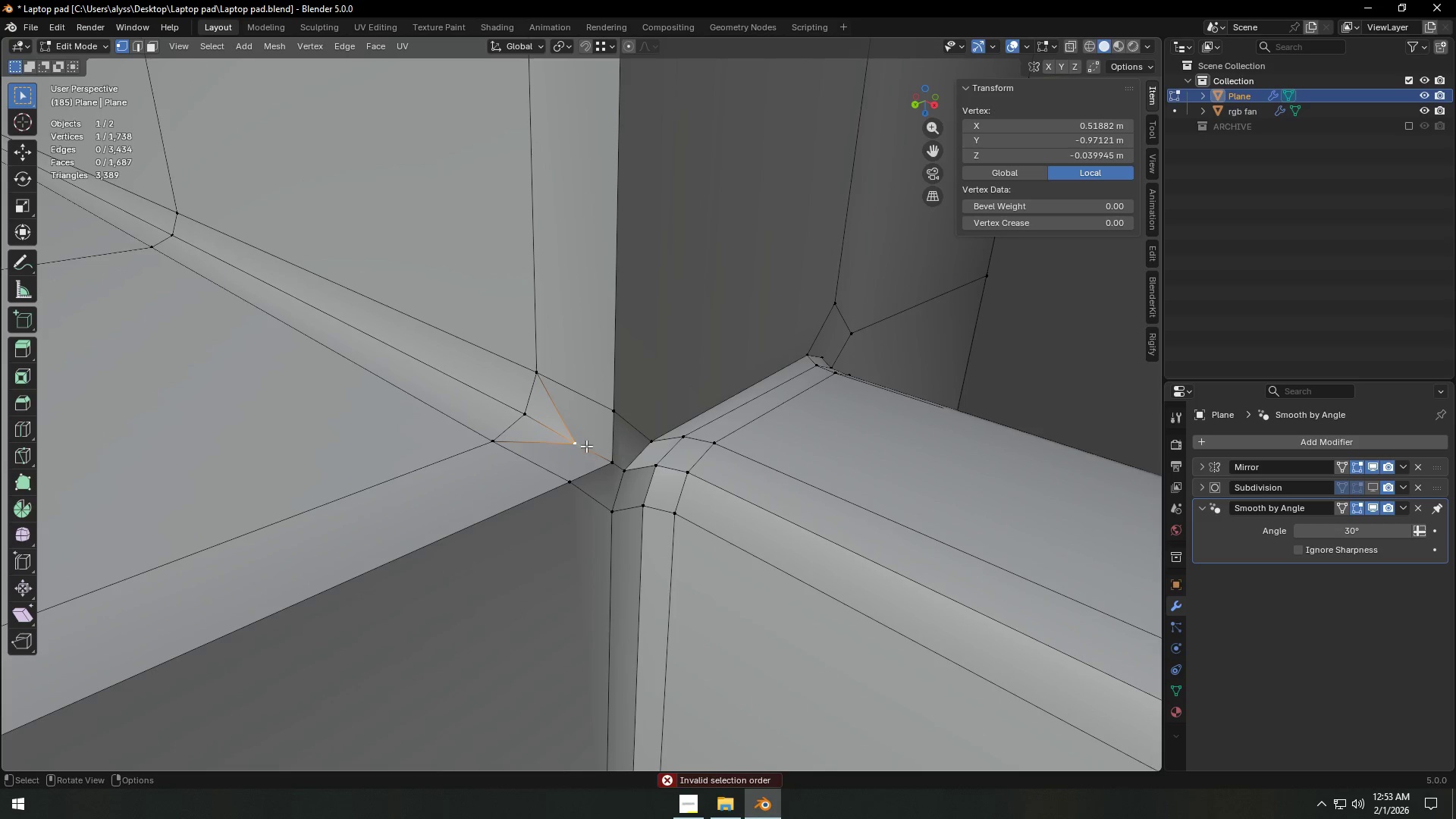 
key(Control+X)
 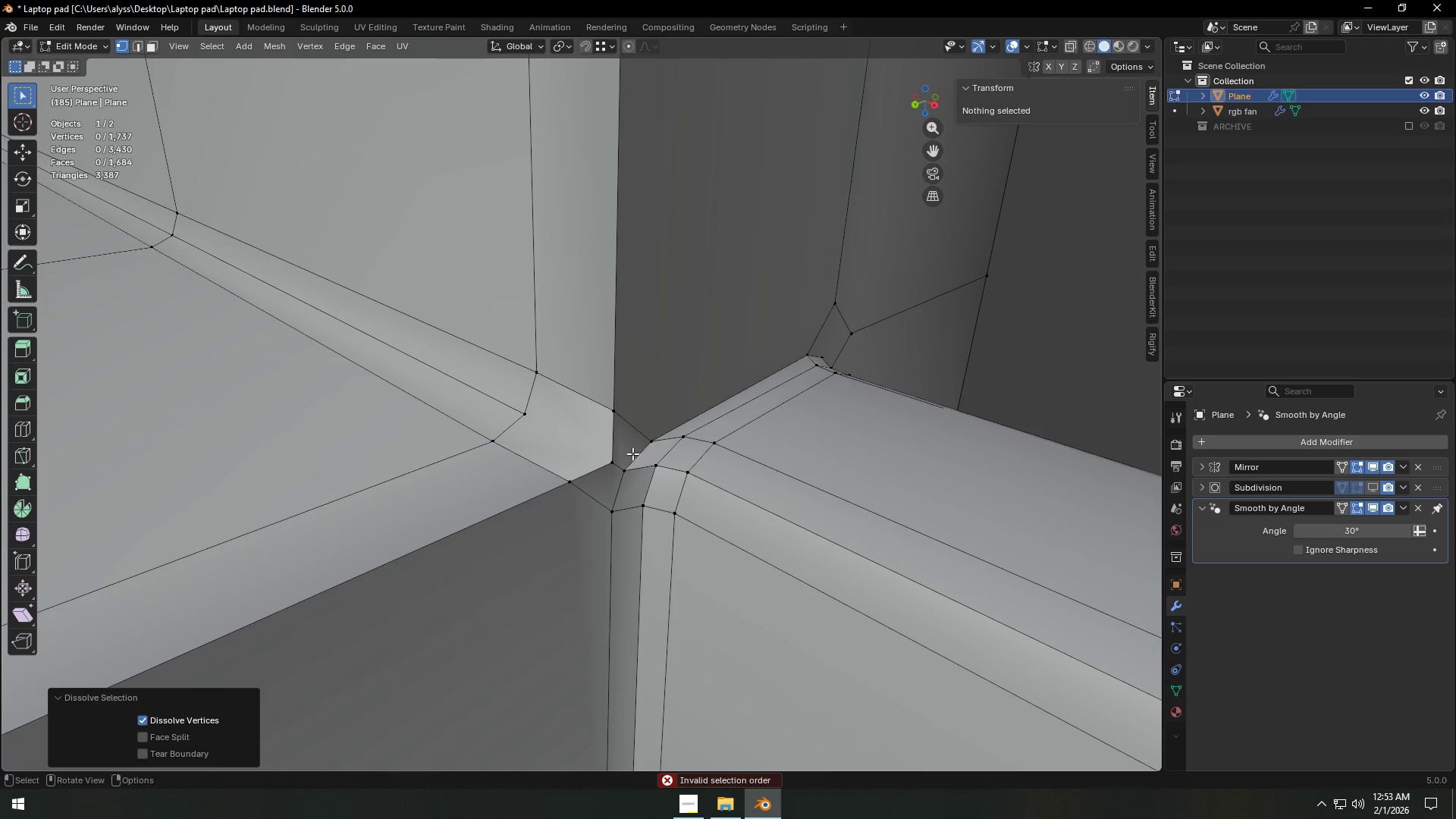 
left_click([606, 466])
 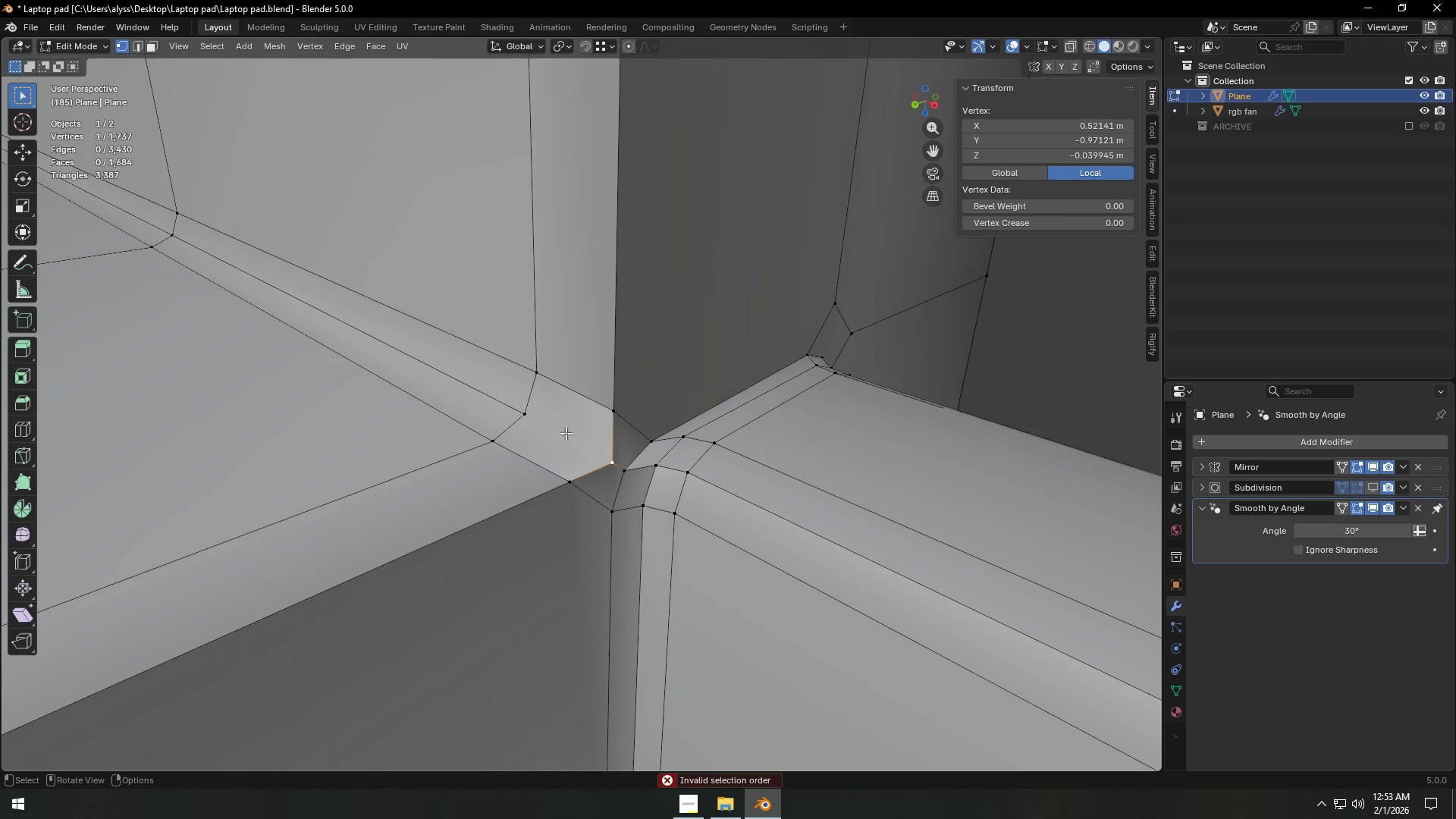 
key(Shift+ShiftLeft)
 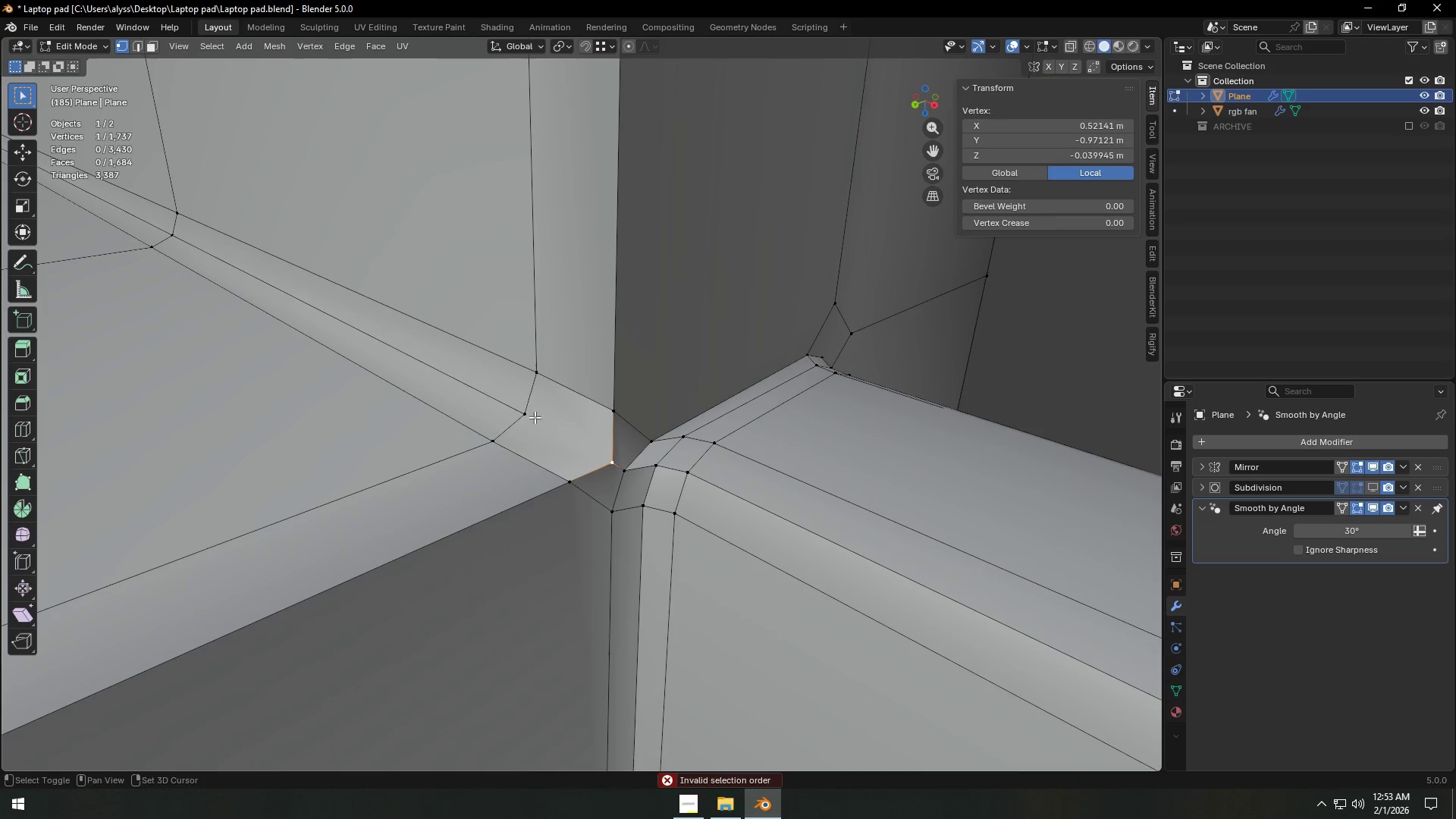 
left_click([527, 416])
 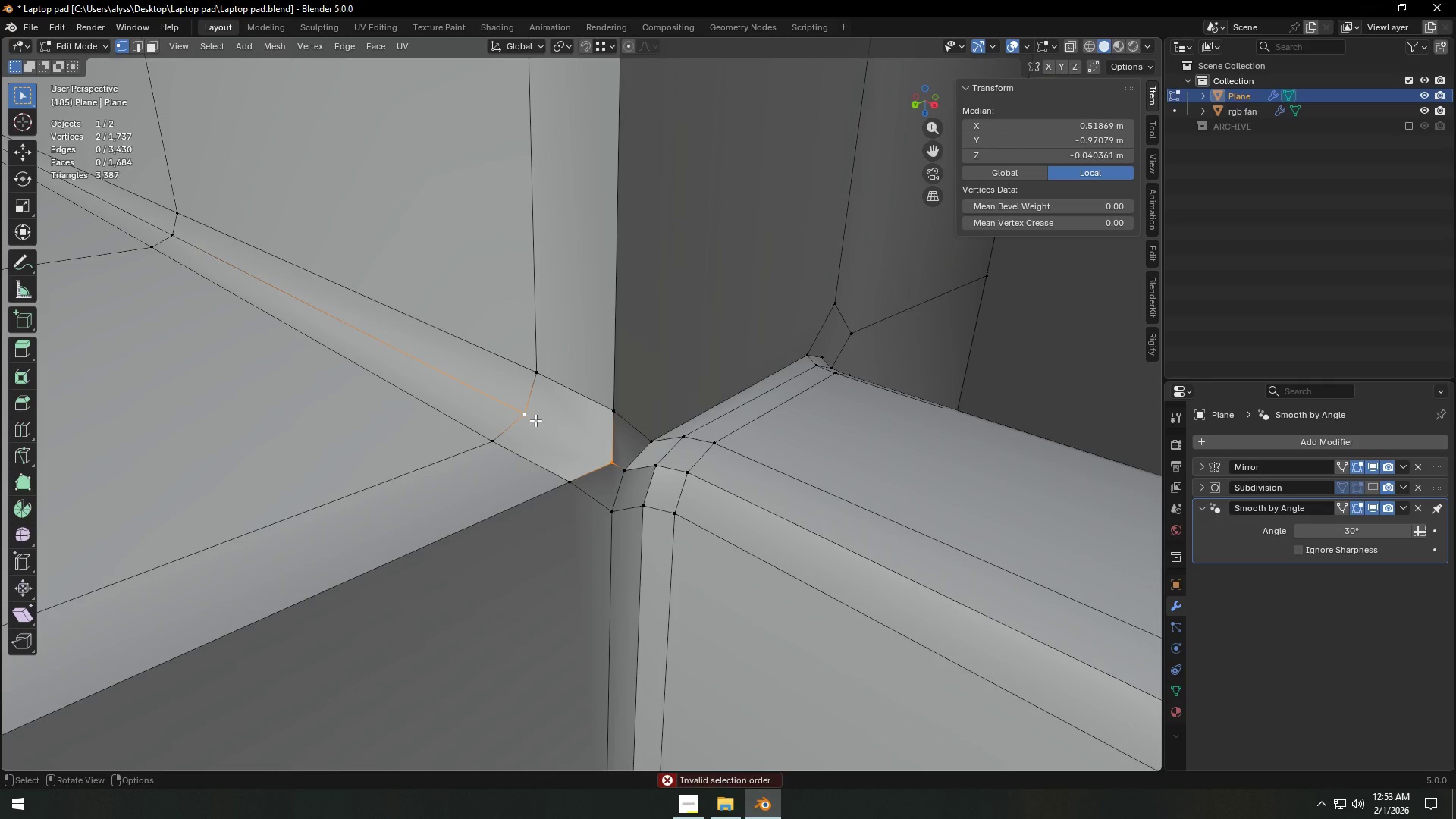 
key(J)
 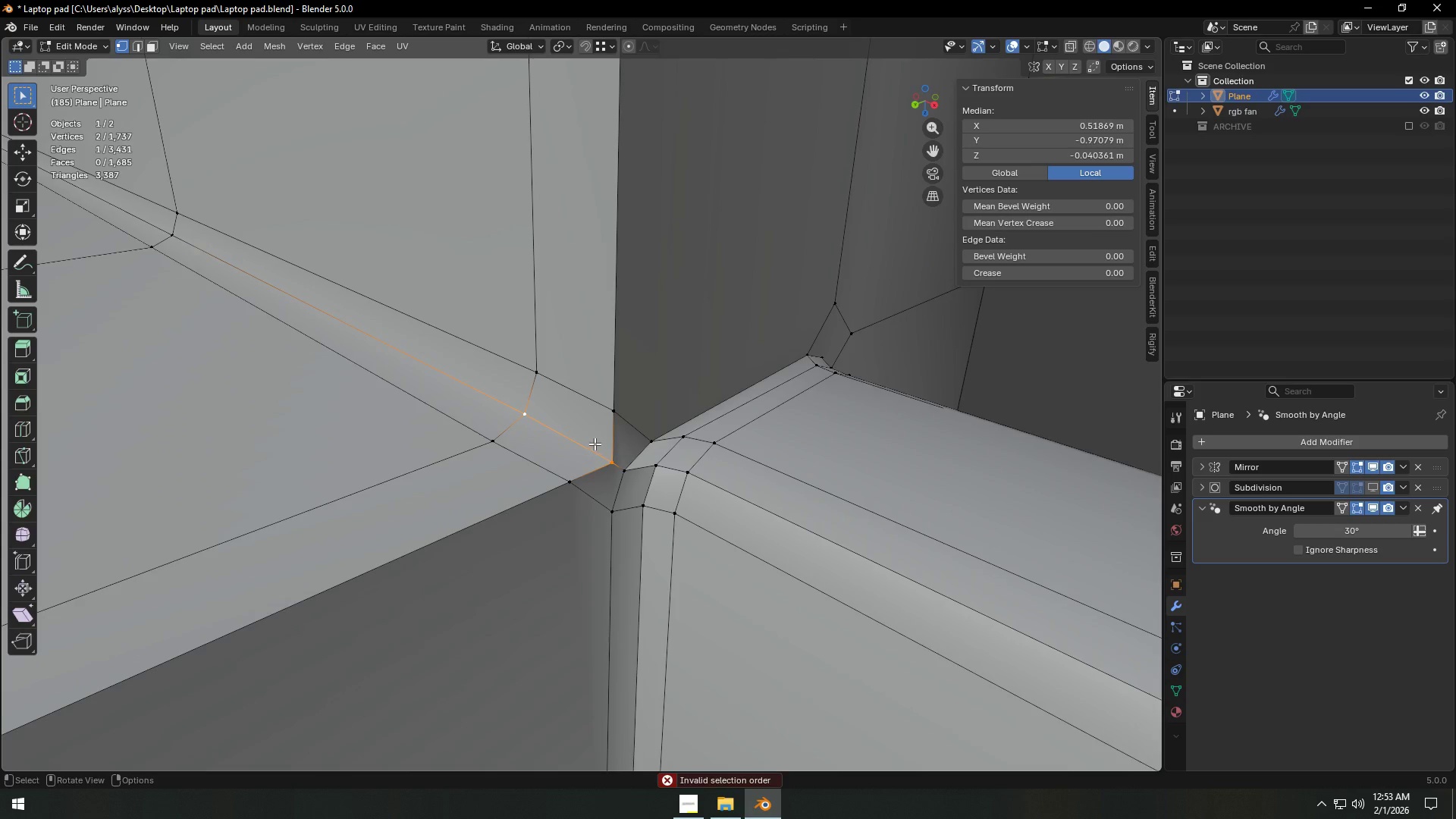 
scroll: coordinate [618, 450], scroll_direction: down, amount: 3.0
 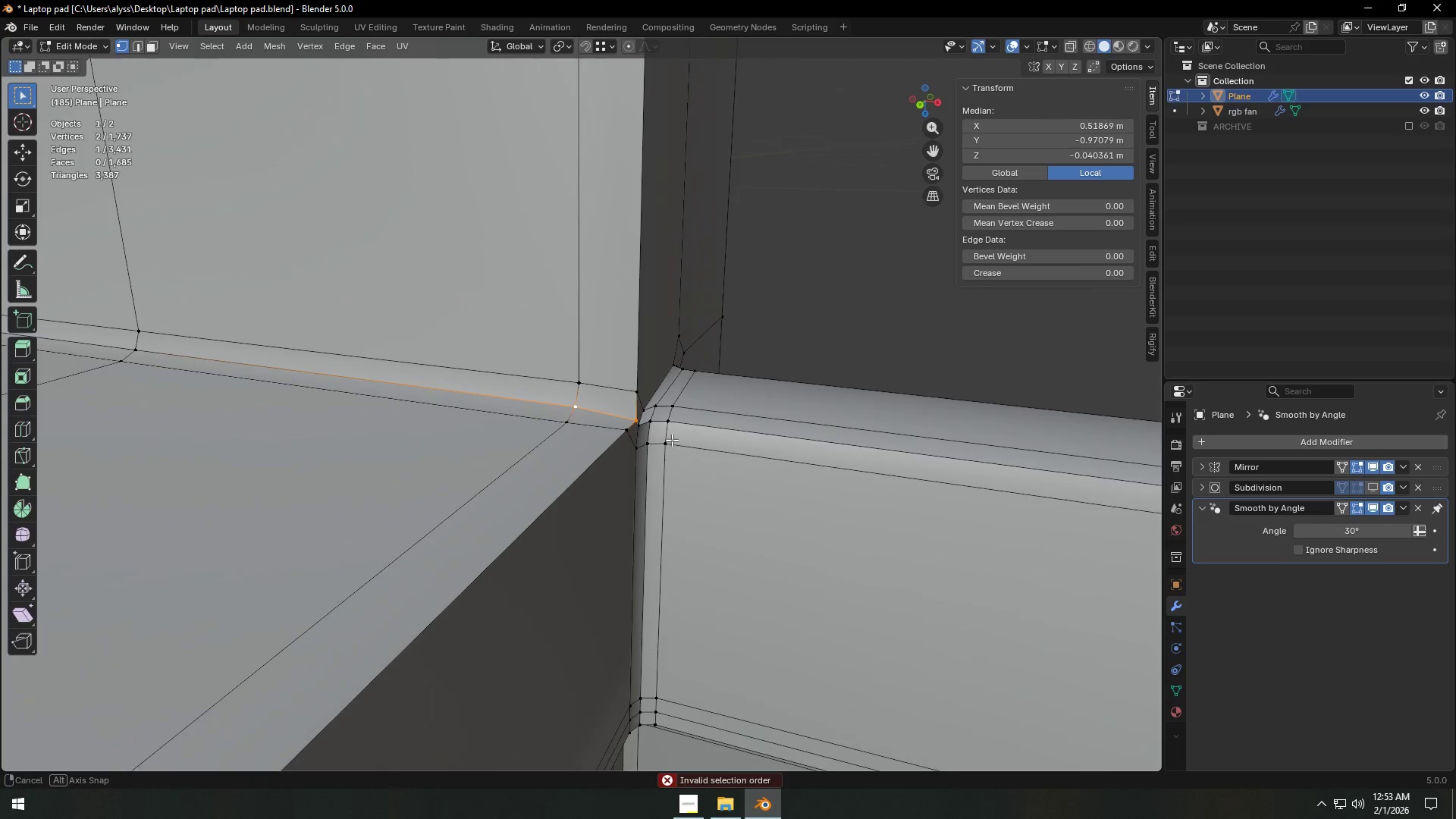 
scroll: coordinate [671, 440], scroll_direction: up, amount: 3.0
 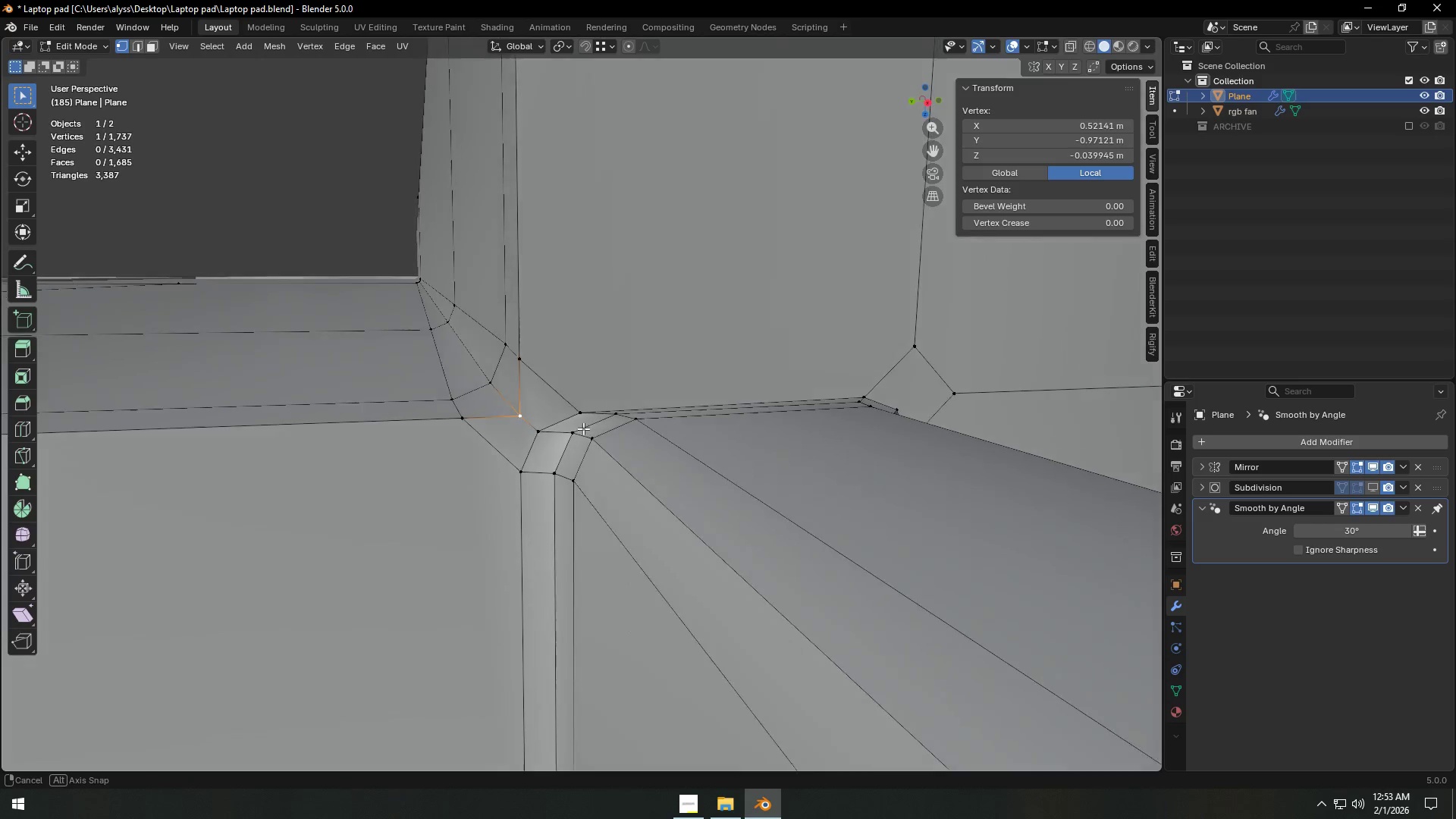 
type(GG)
 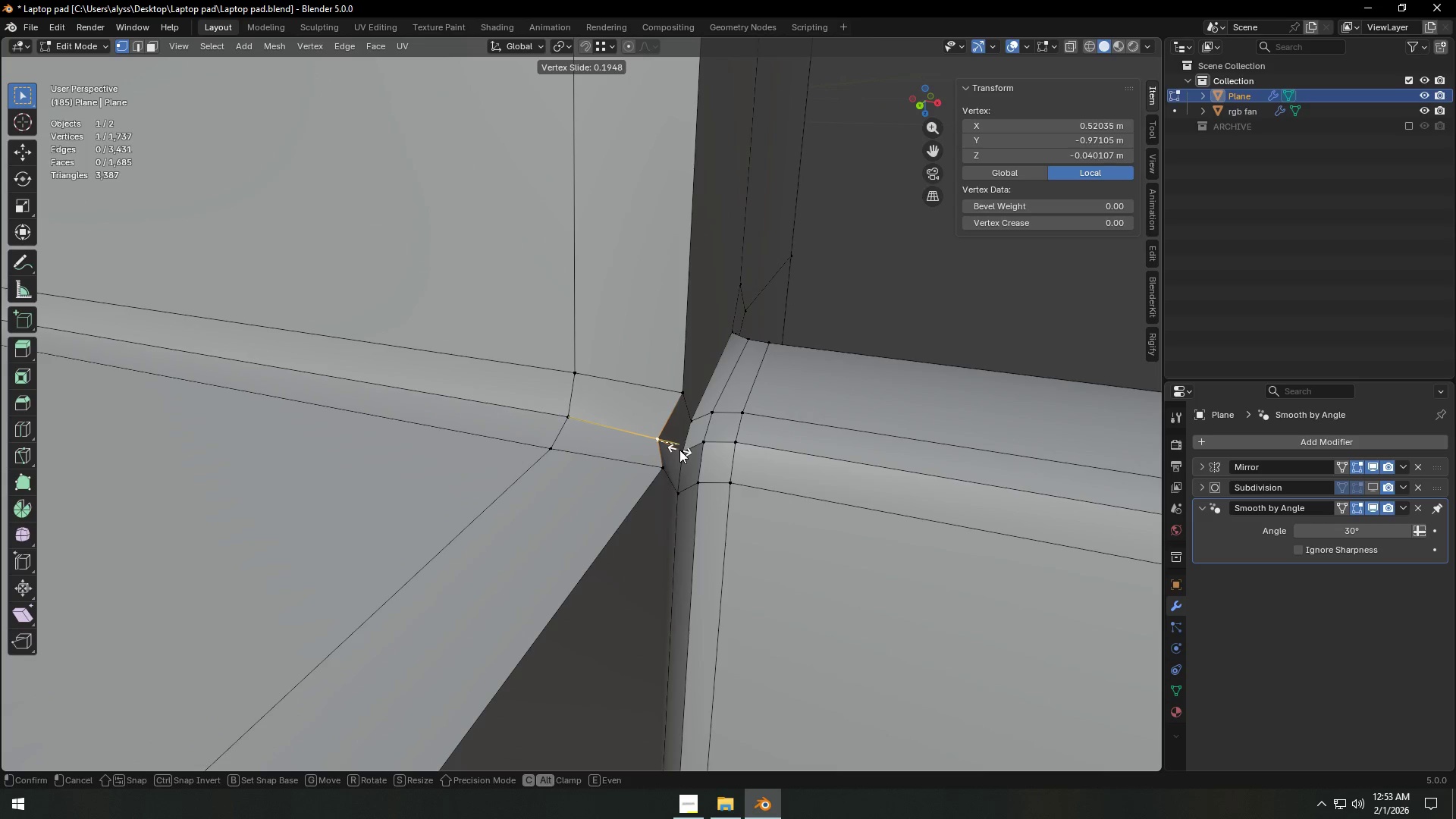 
left_click([679, 450])
 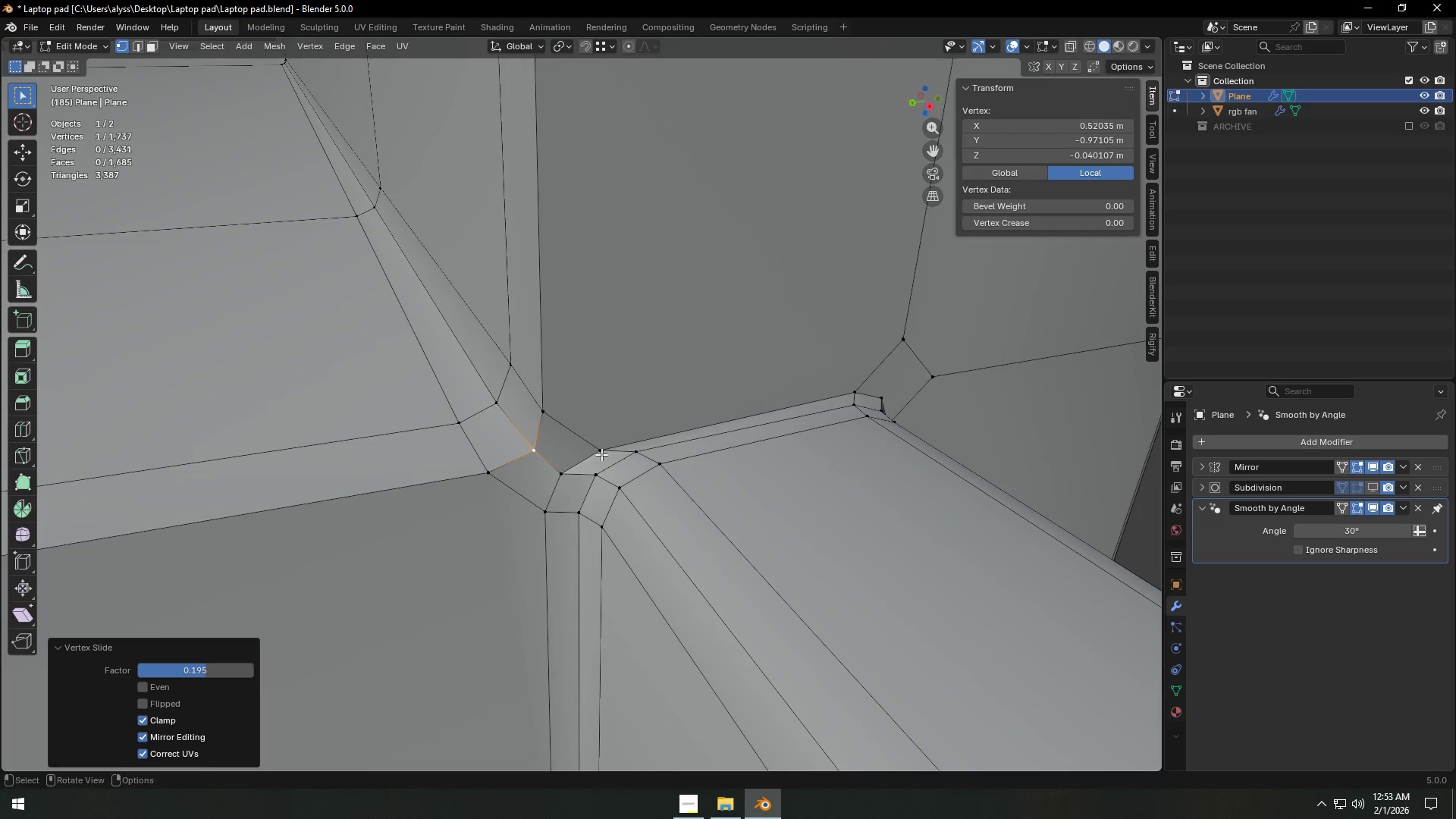 
left_click([603, 453])
 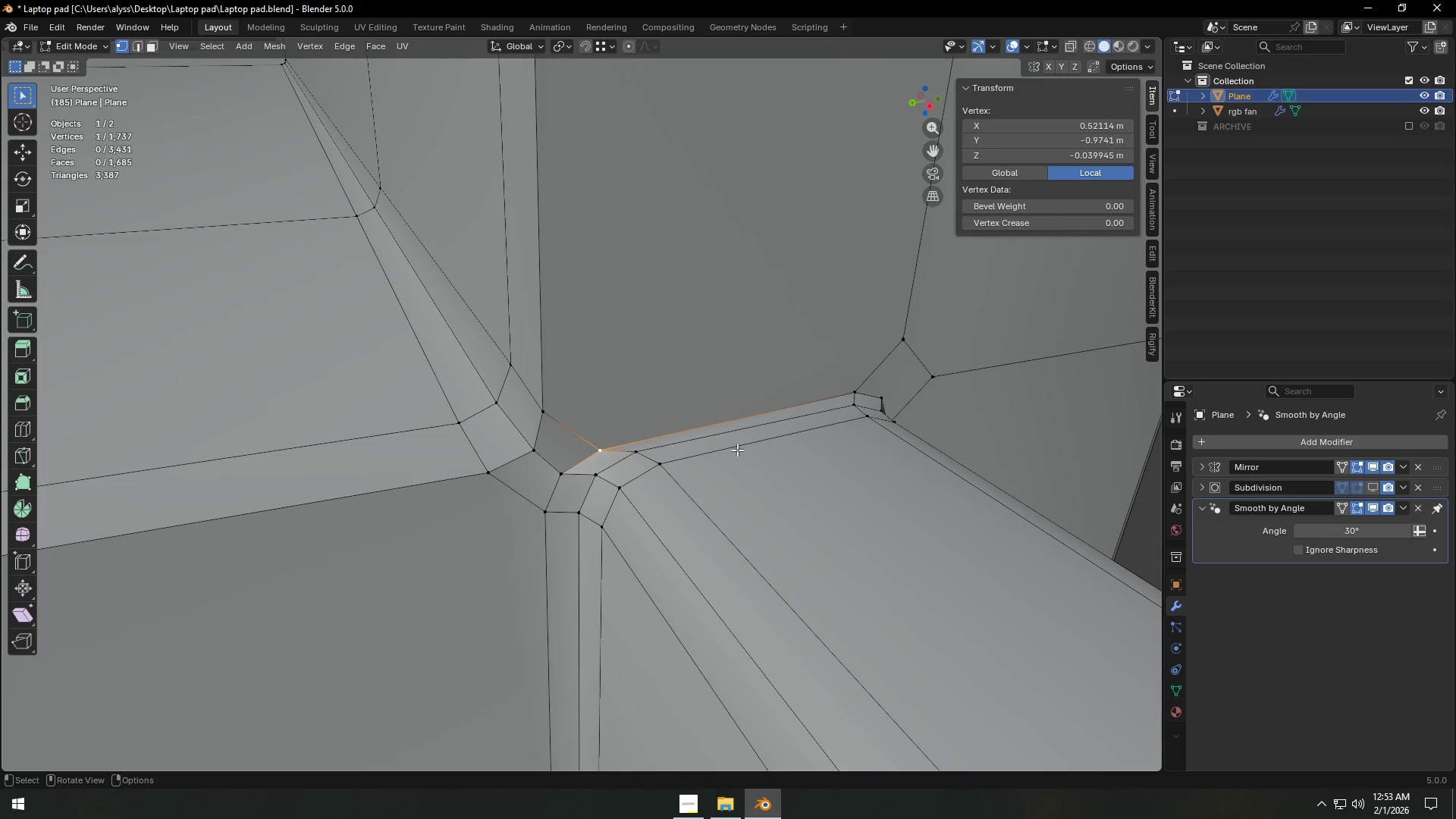 
scroll: coordinate [774, 450], scroll_direction: down, amount: 3.0
 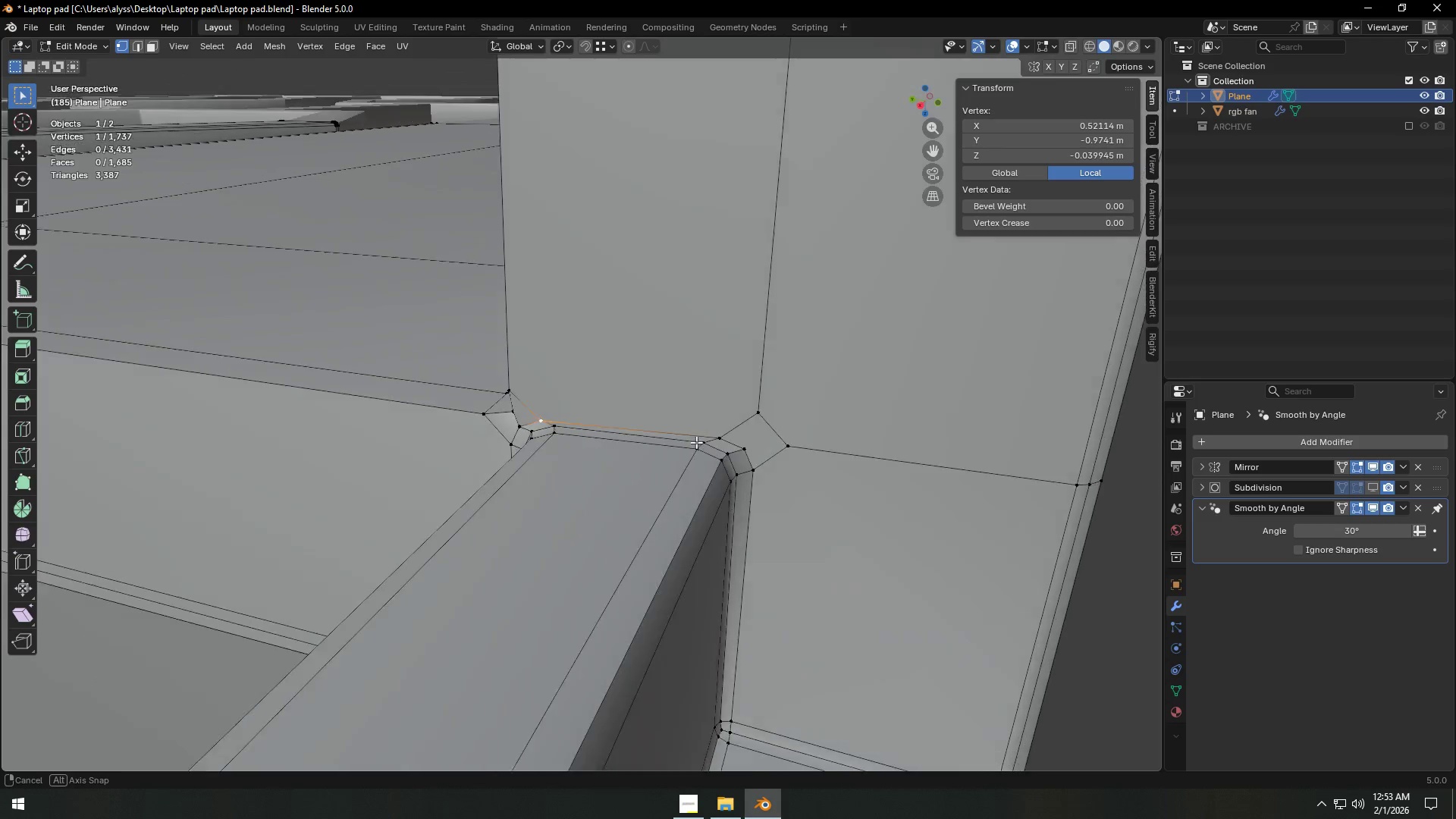 
key(Tab)
 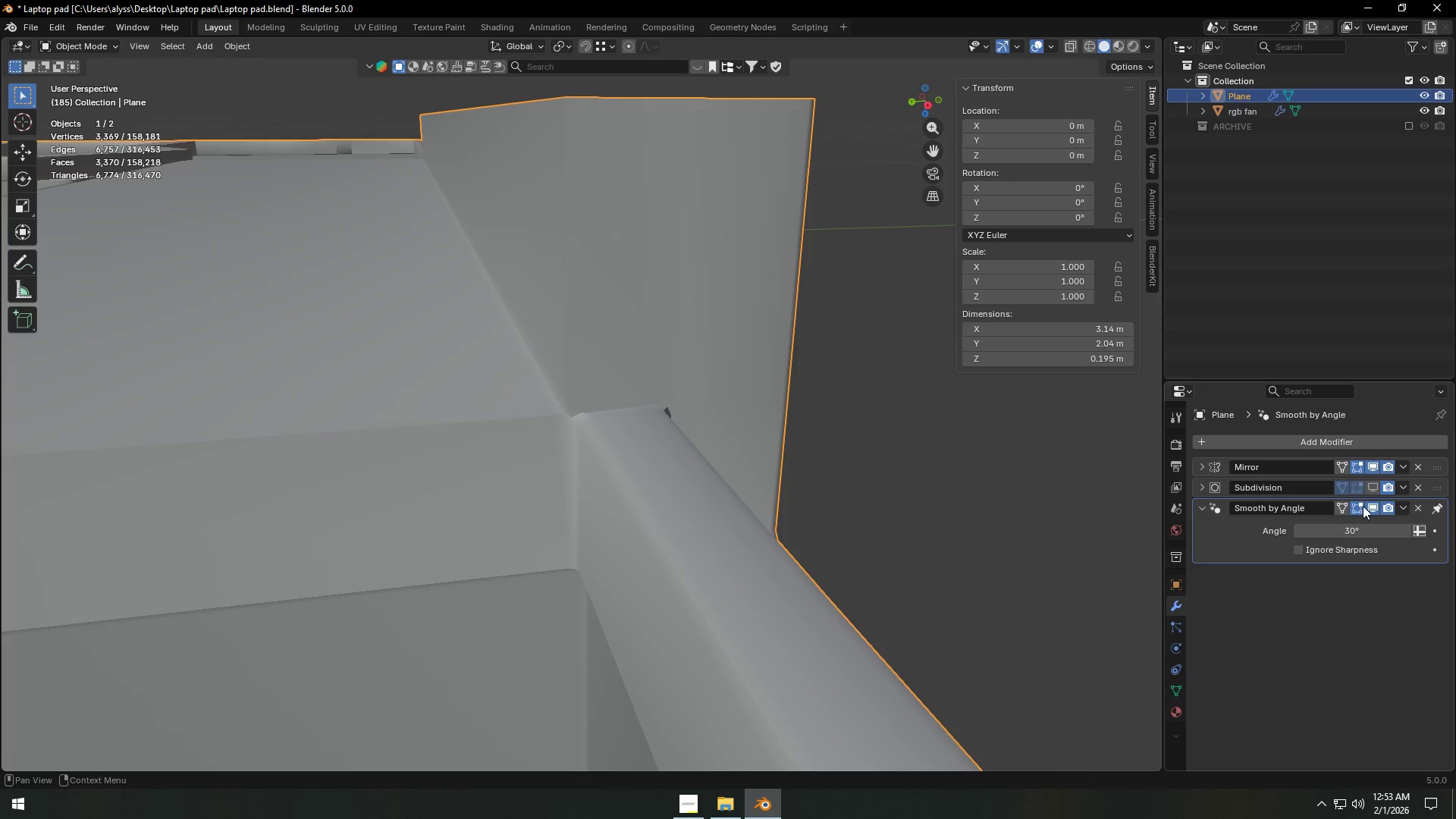 
scroll: coordinate [695, 442], scroll_direction: down, amount: 4.0
 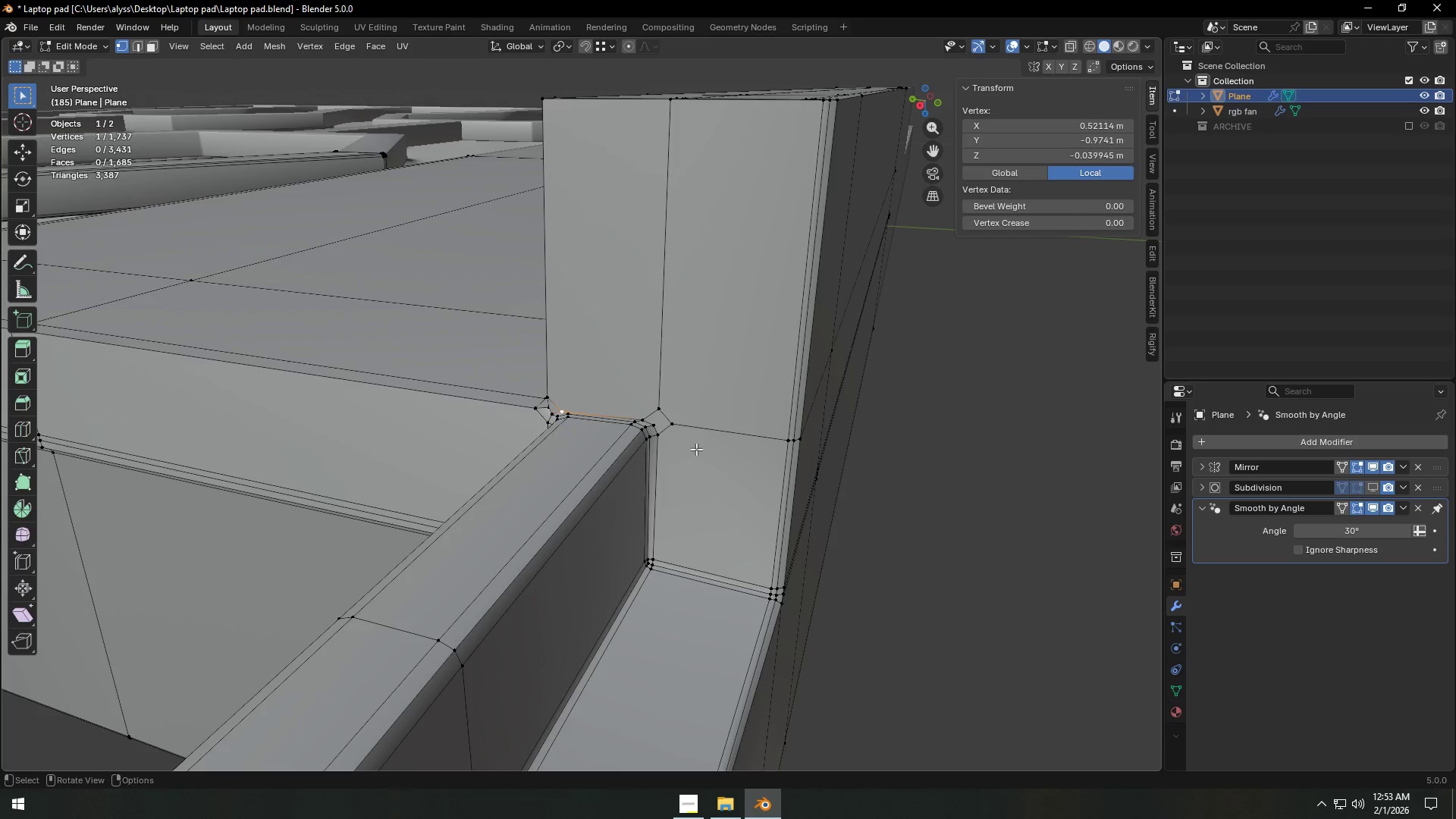 
left_click([1373, 489])
 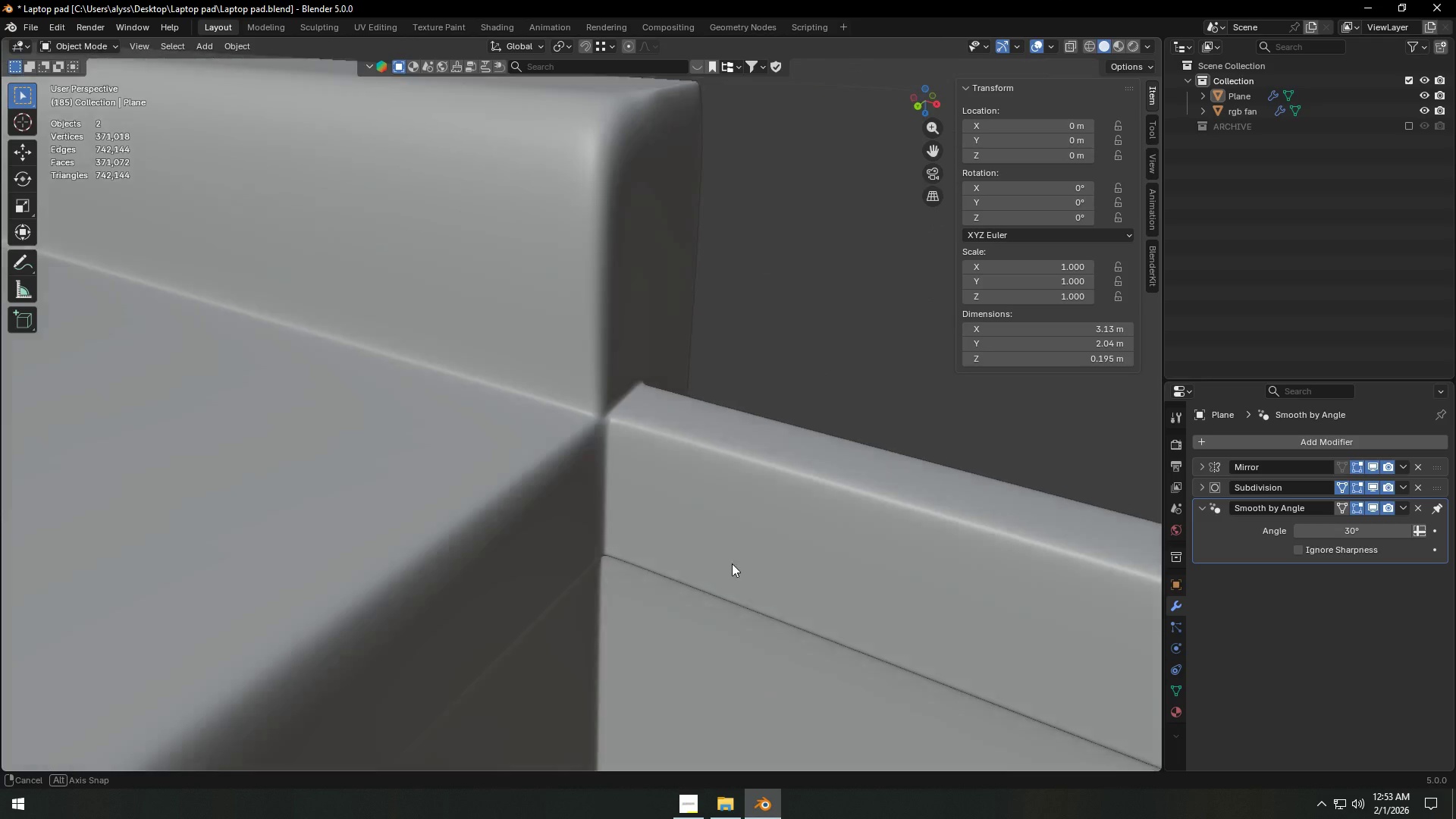 
scroll: coordinate [680, 515], scroll_direction: down, amount: 16.0
 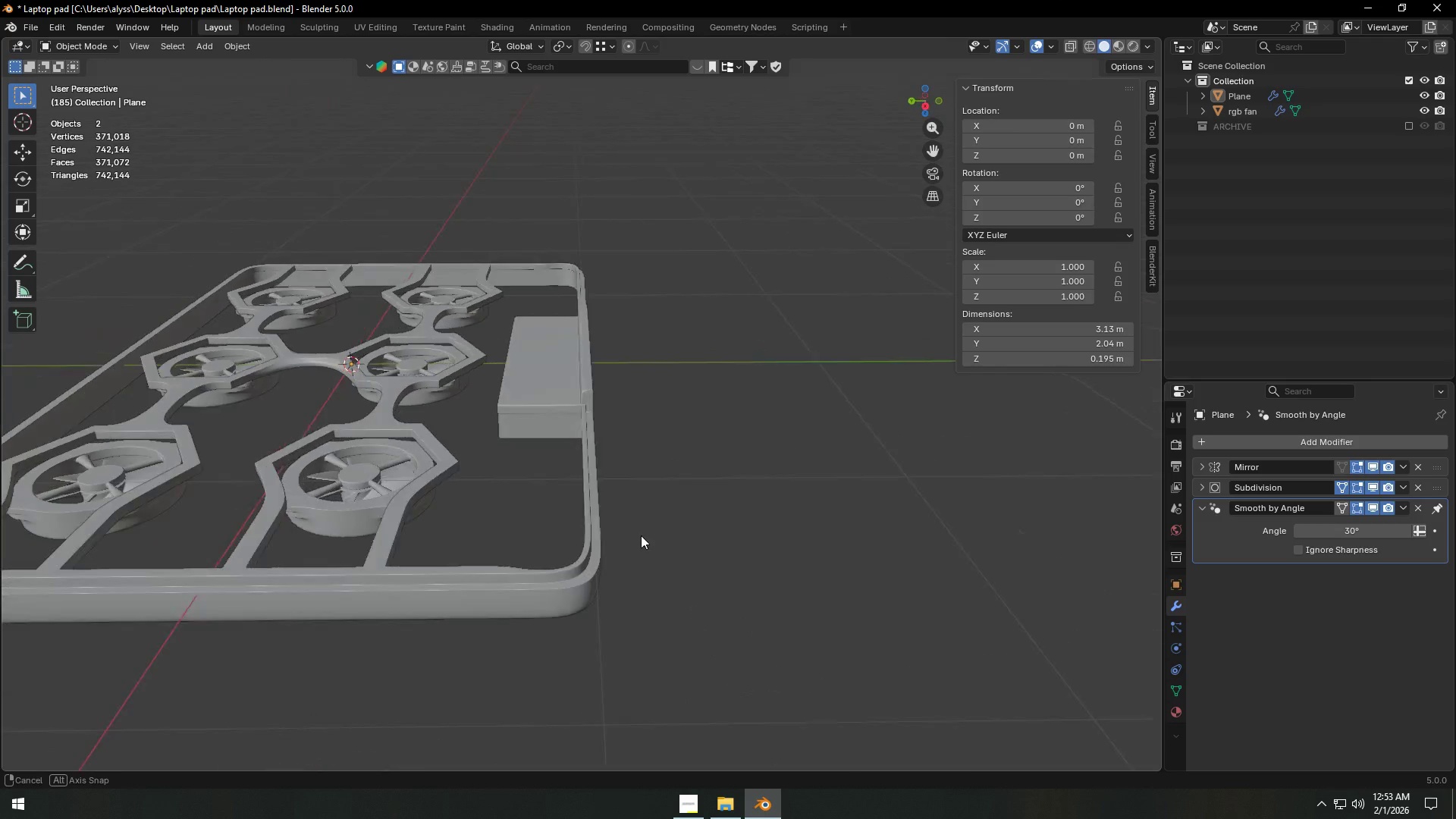 
scroll: coordinate [584, 523], scroll_direction: up, amount: 12.0
 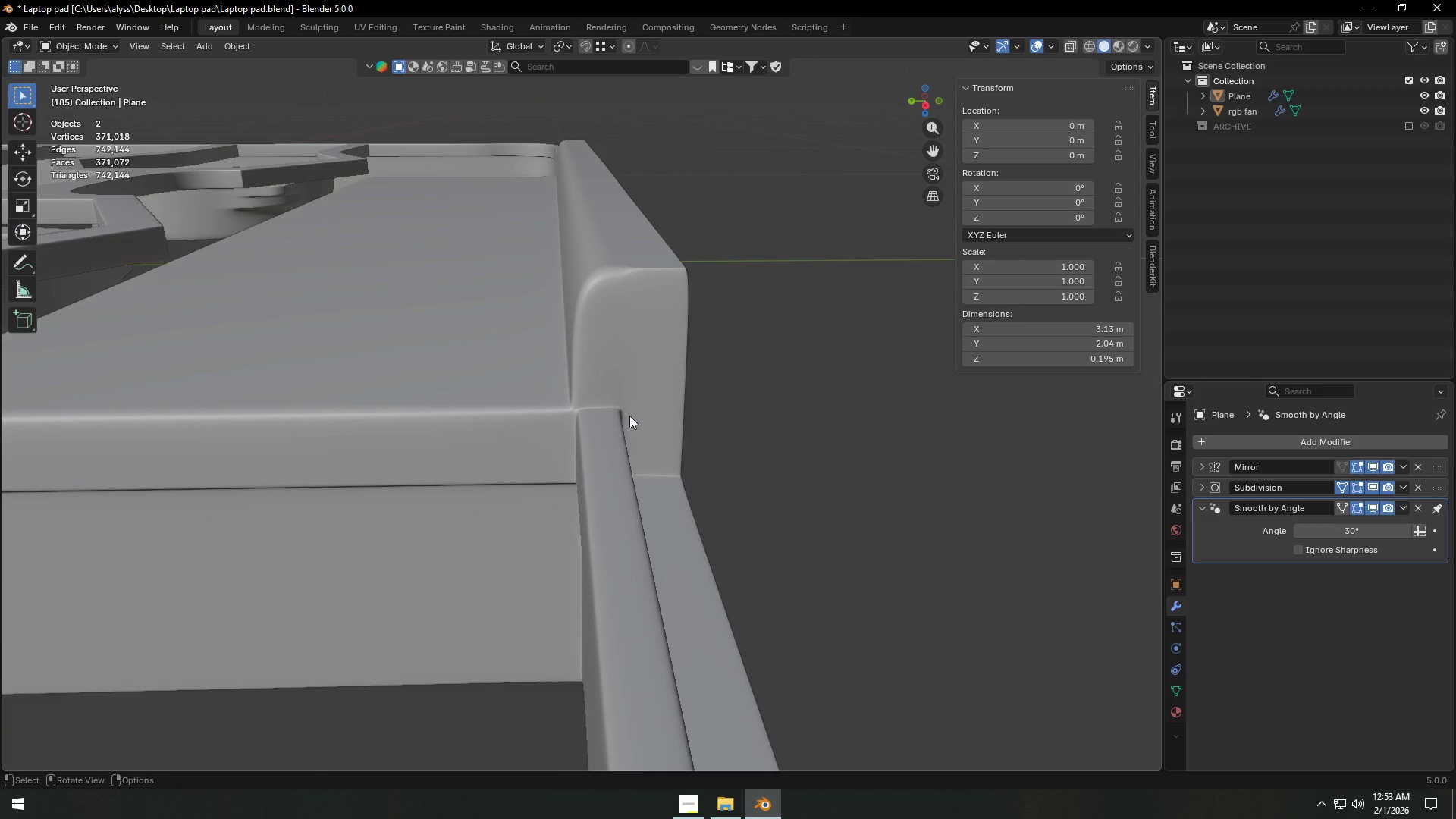 
key(Tab)
 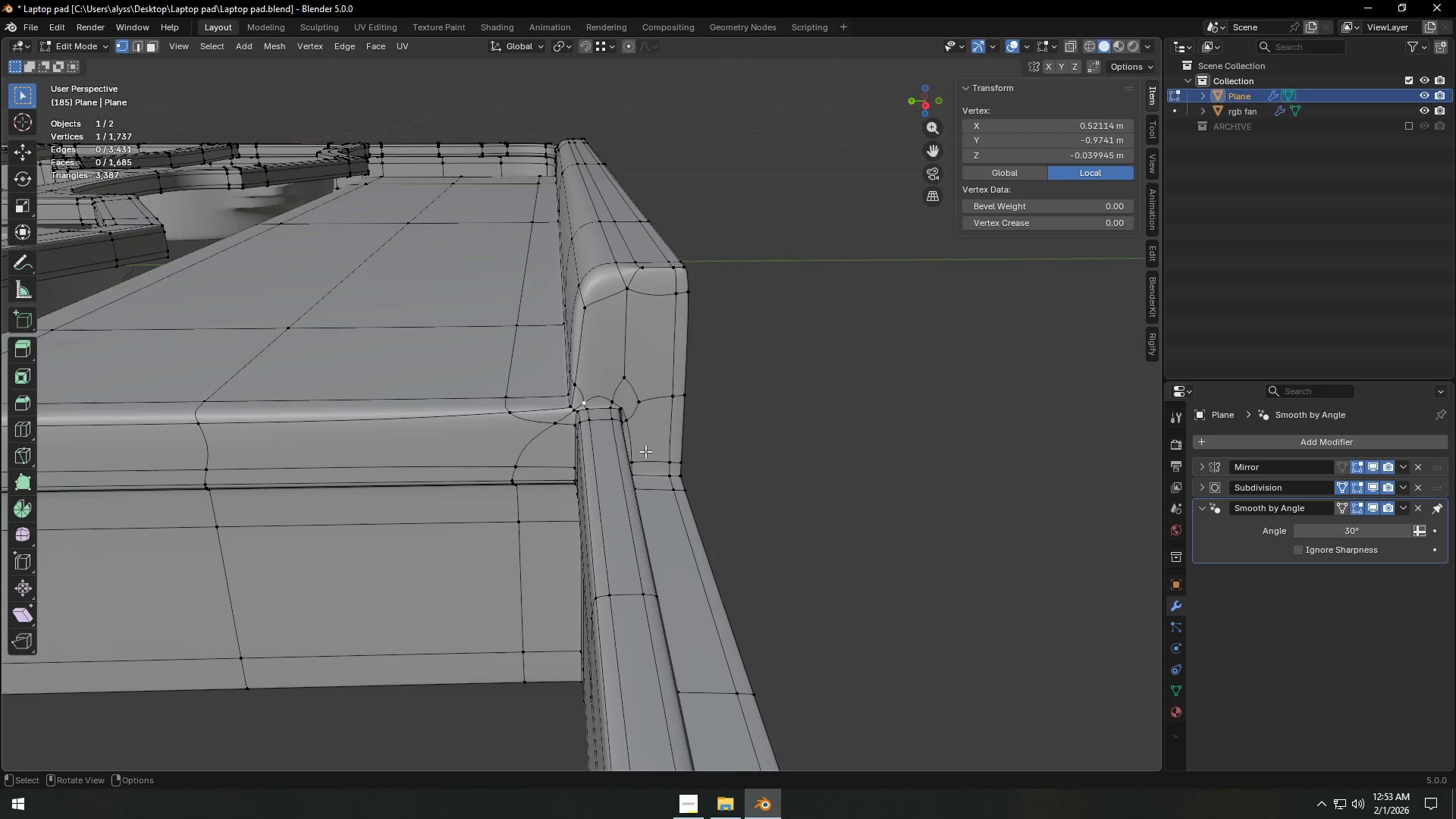 
scroll: coordinate [647, 457], scroll_direction: down, amount: 3.0
 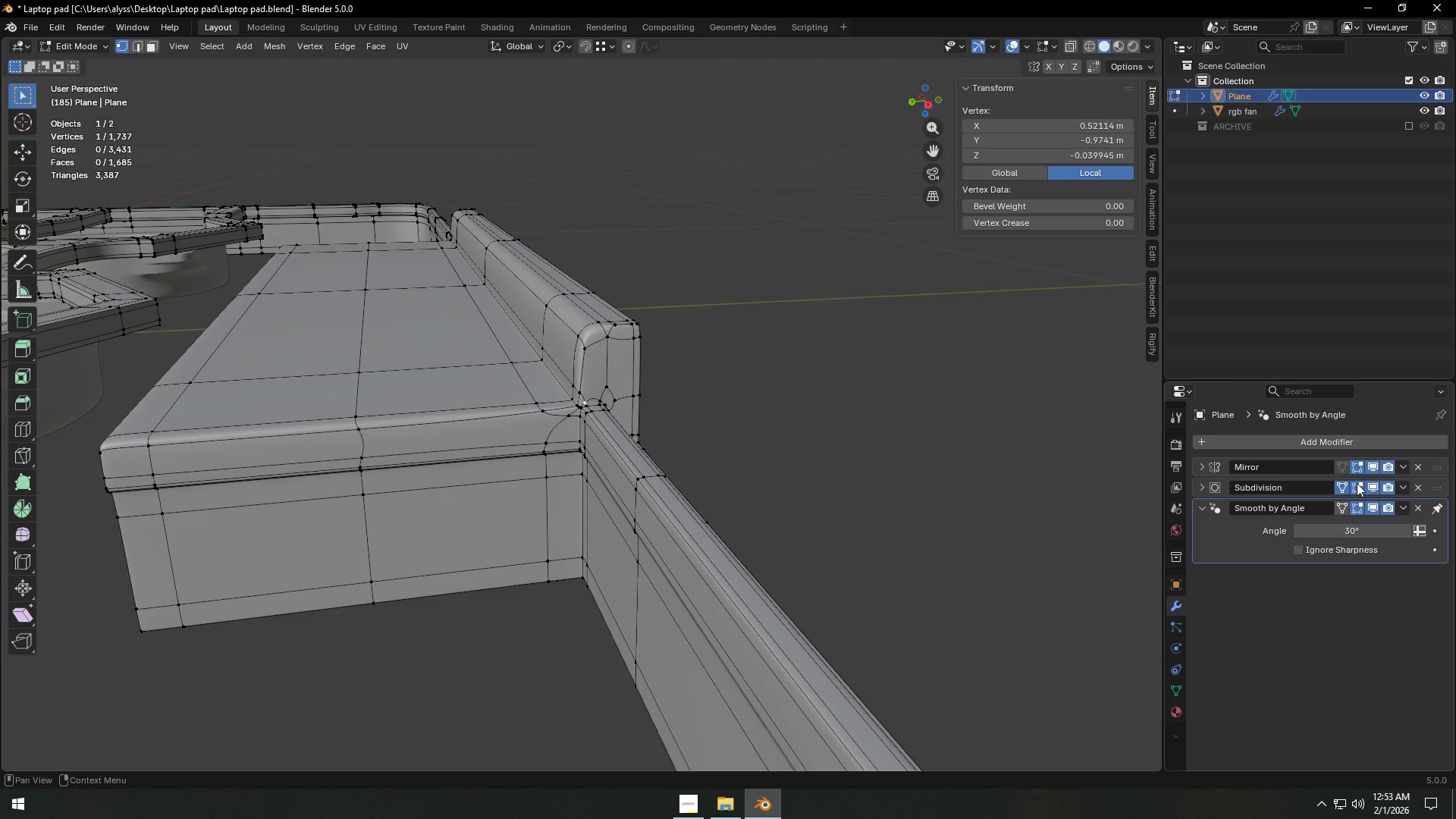 
left_click([1372, 486])
 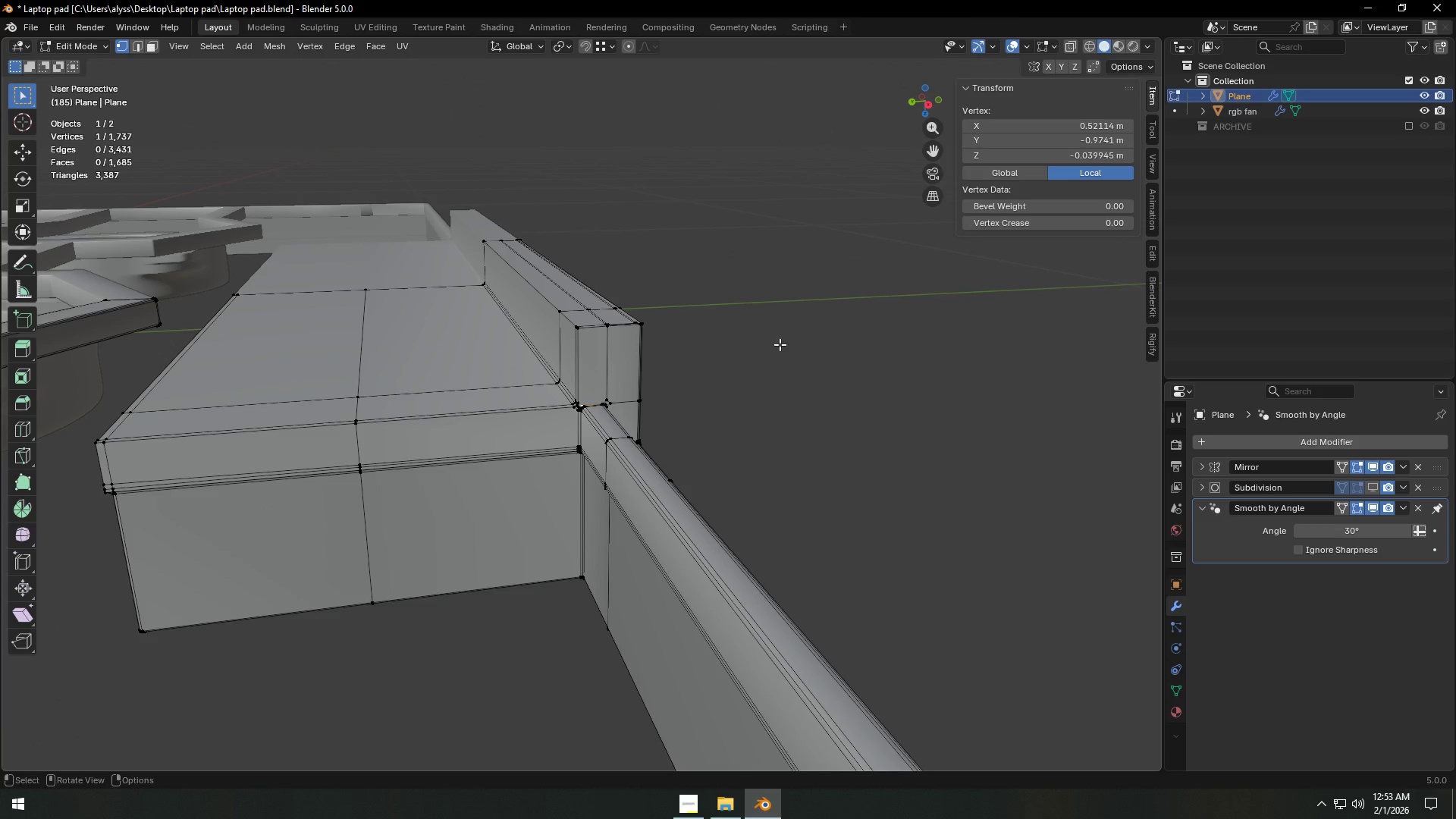 
scroll: coordinate [772, 360], scroll_direction: up, amount: 15.0
 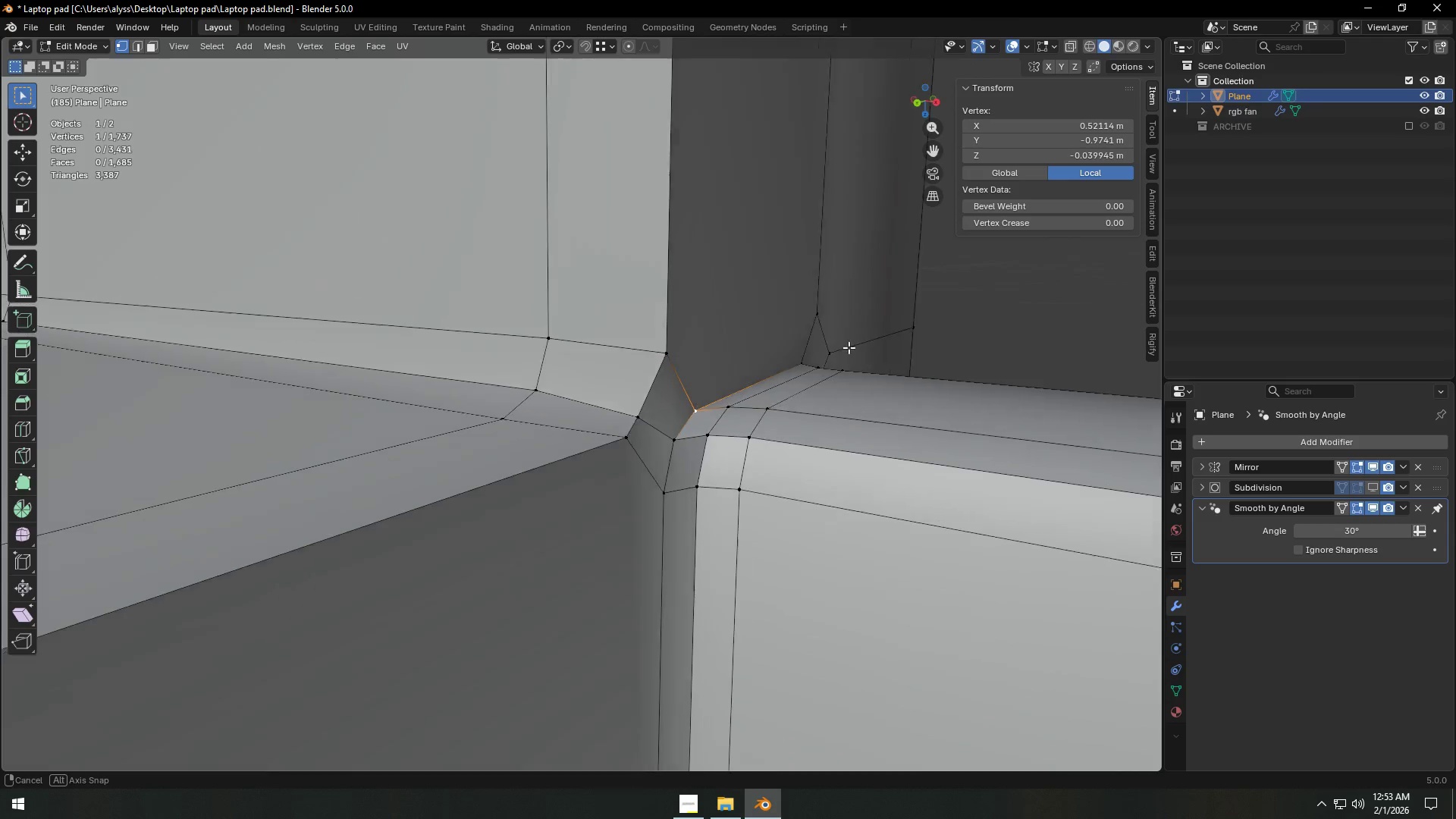 
hold_key(key=ShiftLeft, duration=0.59)
 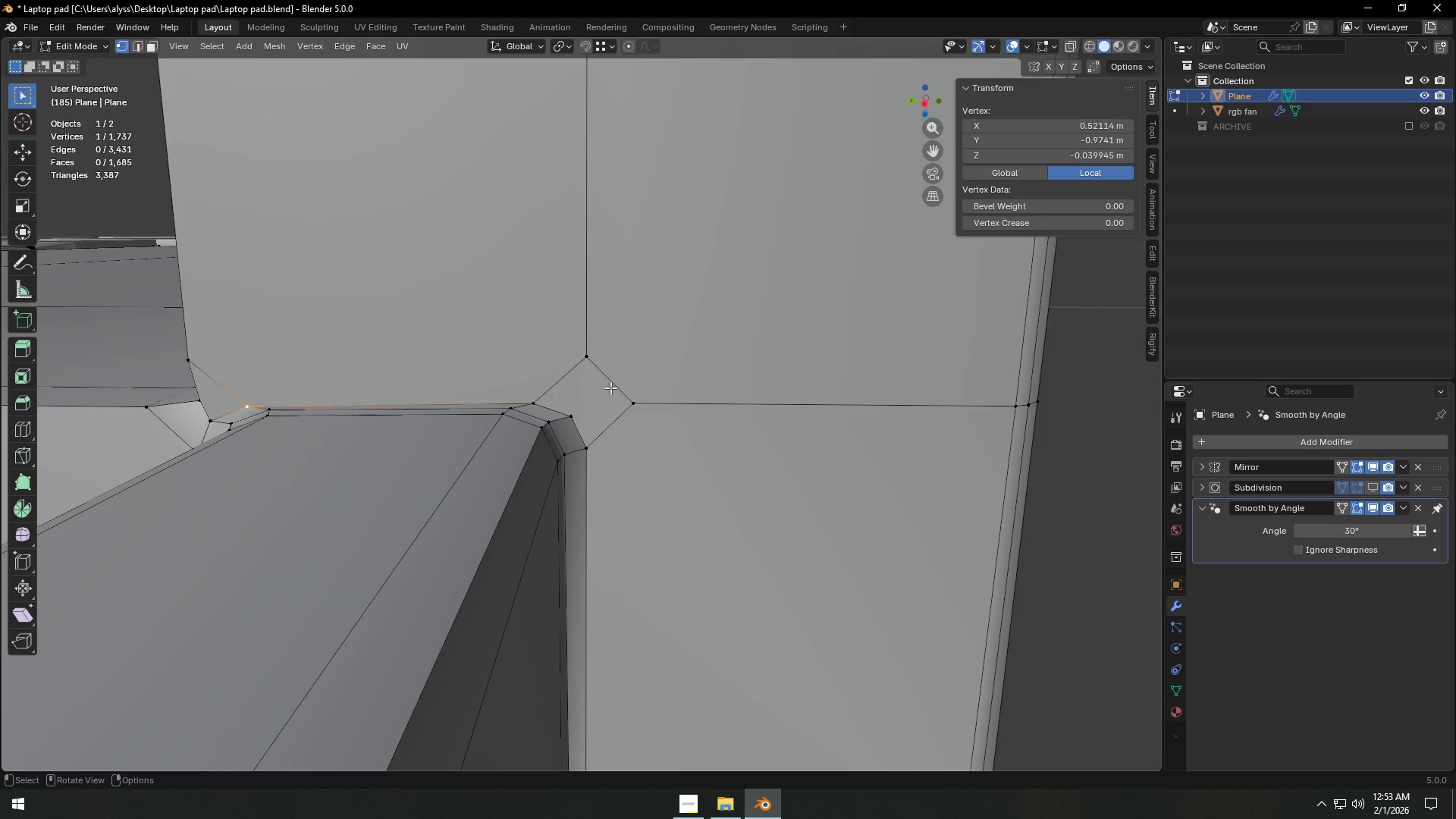 
scroll: coordinate [812, 356], scroll_direction: down, amount: 1.0
 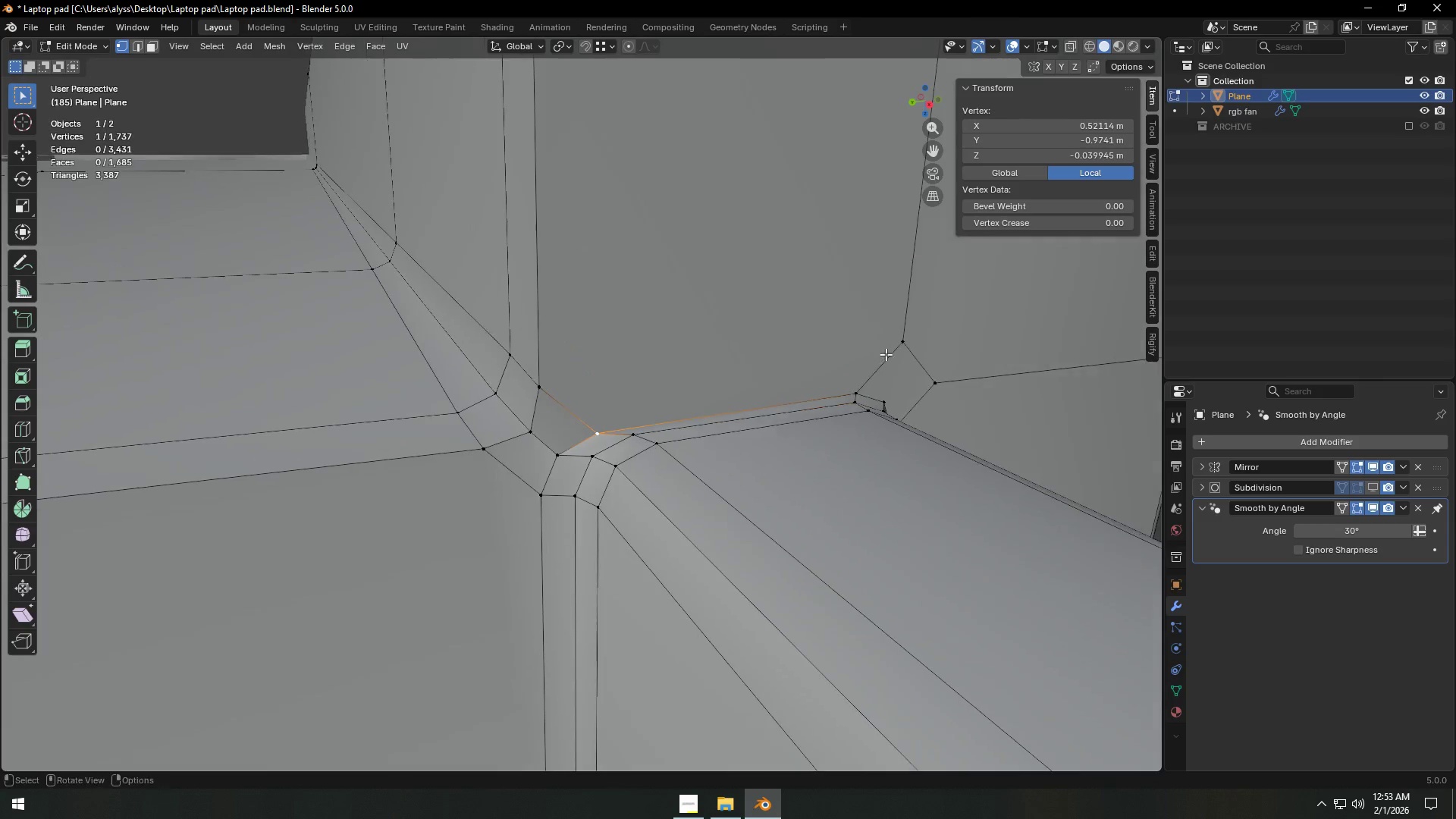 
scroll: coordinate [610, 388], scroll_direction: up, amount: 1.0
 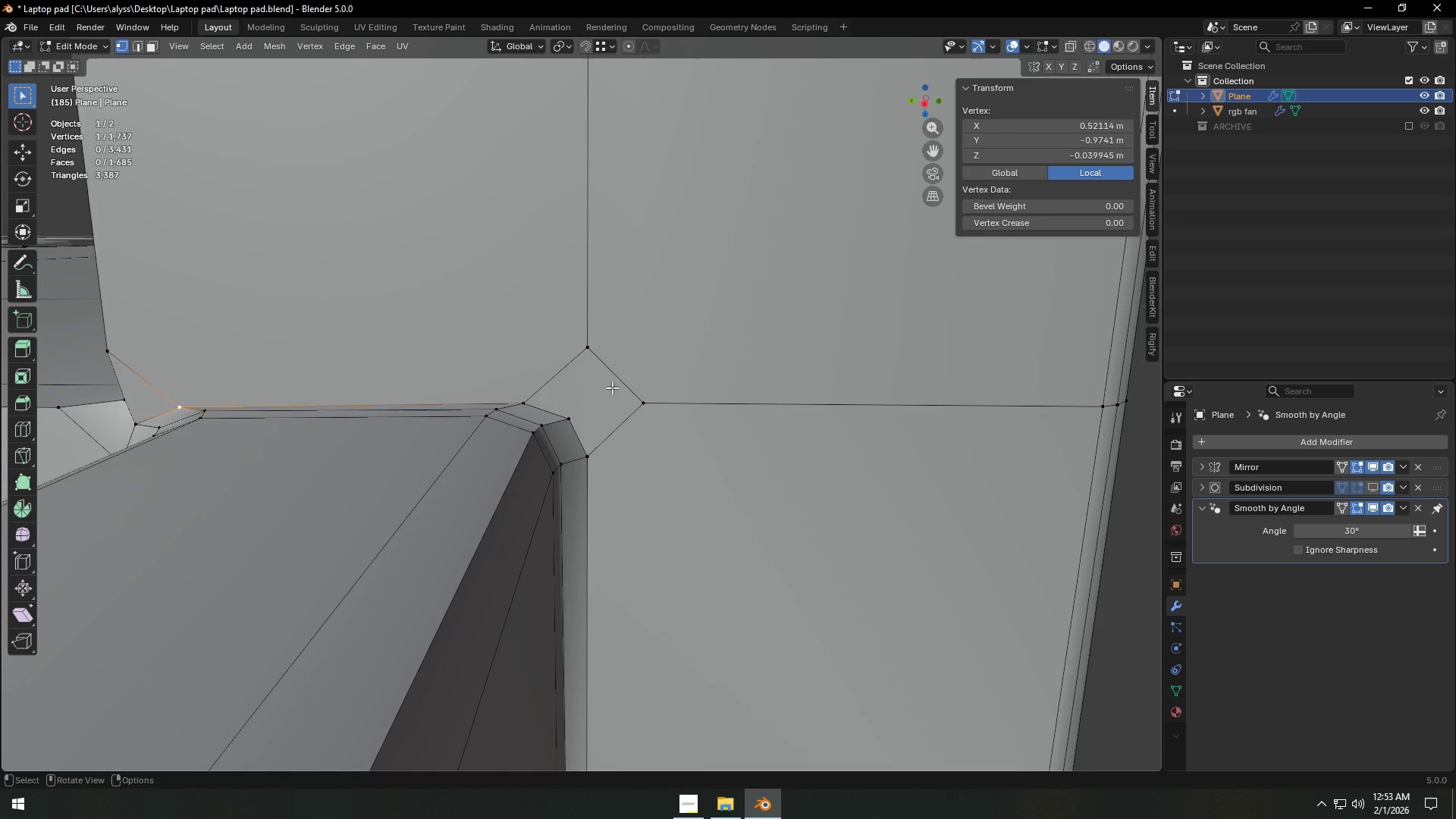 
hold_key(key=ShiftLeft, duration=0.41)
 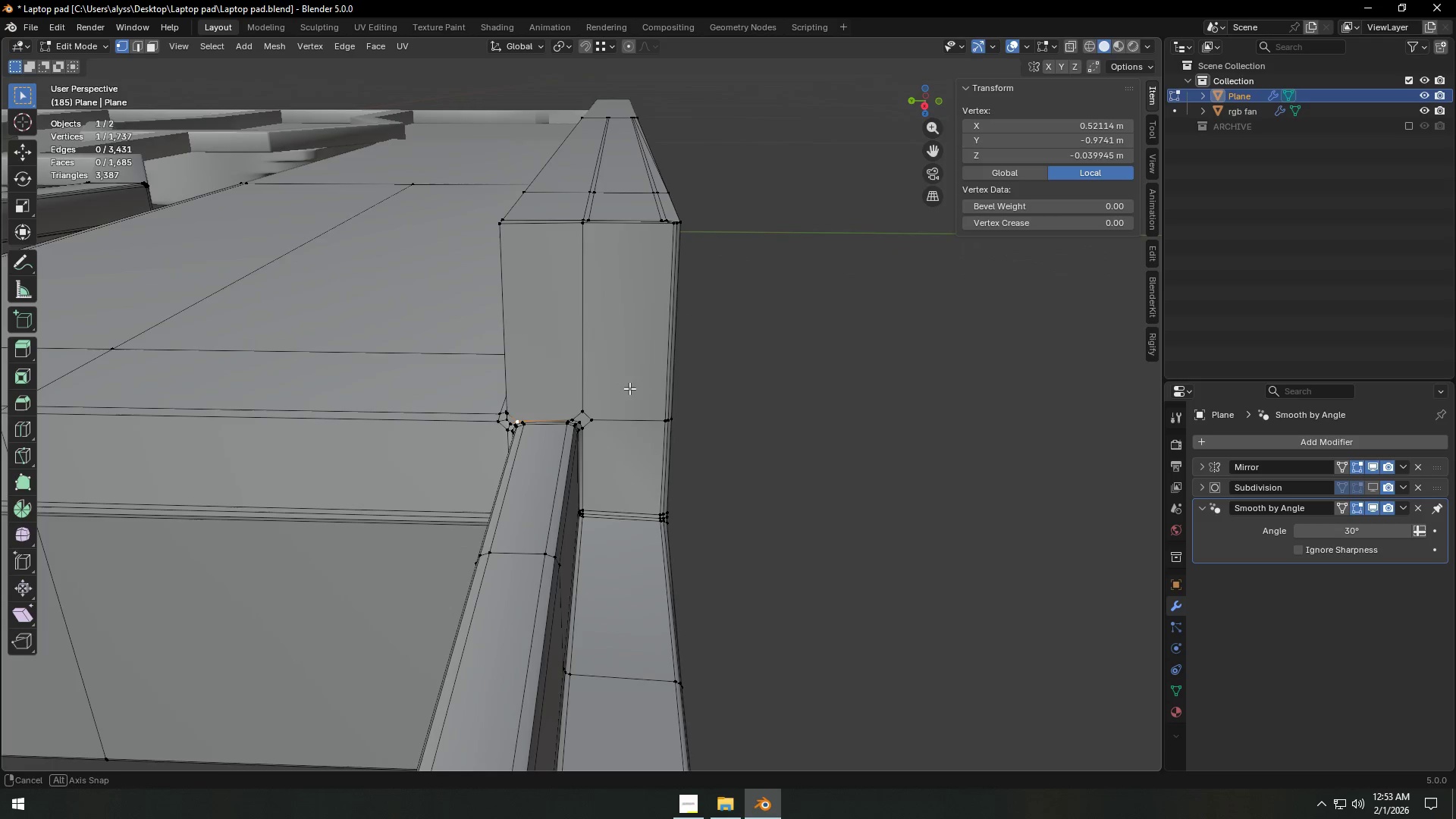 
scroll: coordinate [612, 388], scroll_direction: down, amount: 10.0
 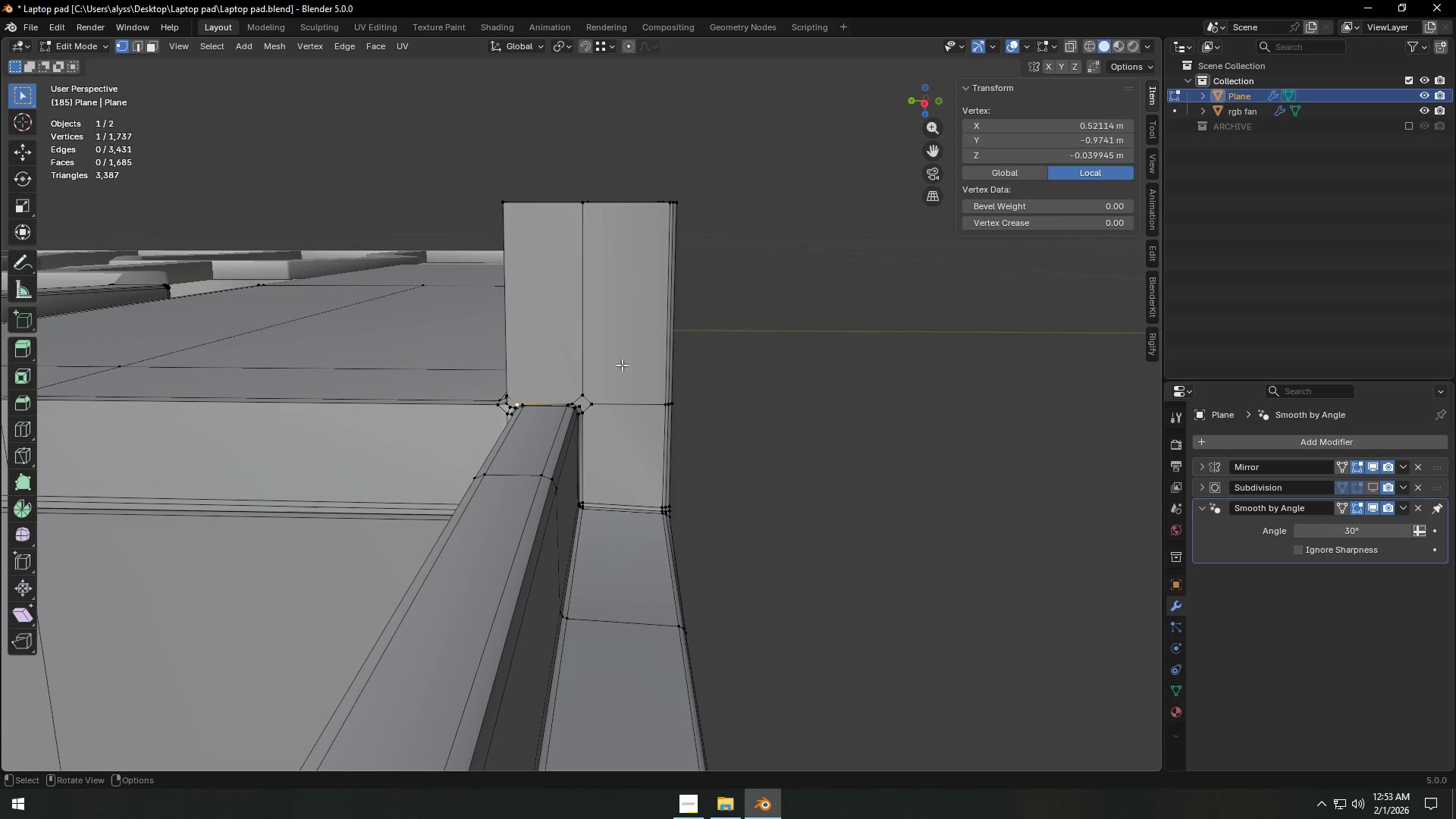 
scroll: coordinate [628, 393], scroll_direction: up, amount: 3.0
 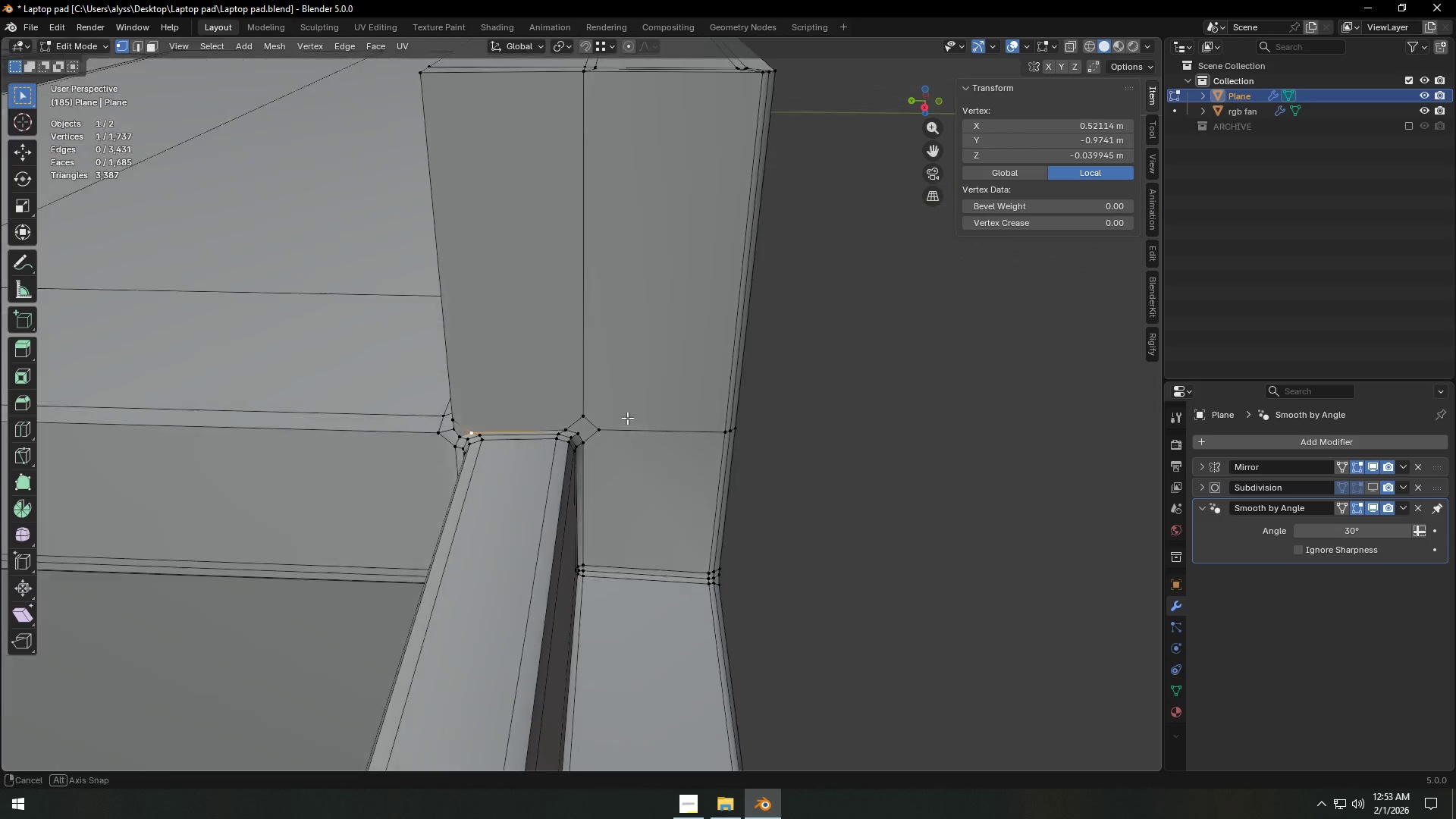 
hold_key(key=ShiftLeft, duration=0.38)
 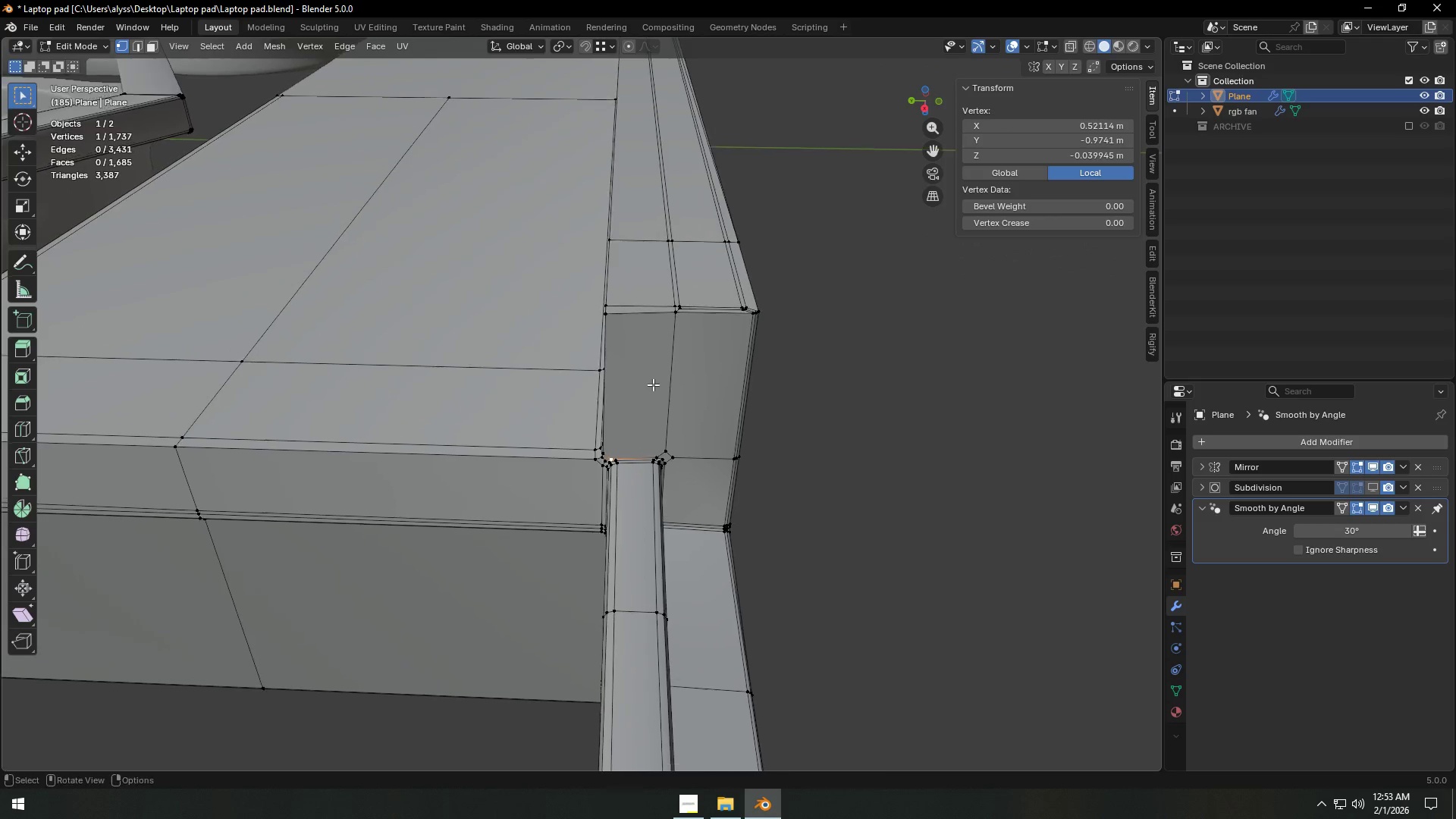 
scroll: coordinate [627, 420], scroll_direction: down, amount: 5.0
 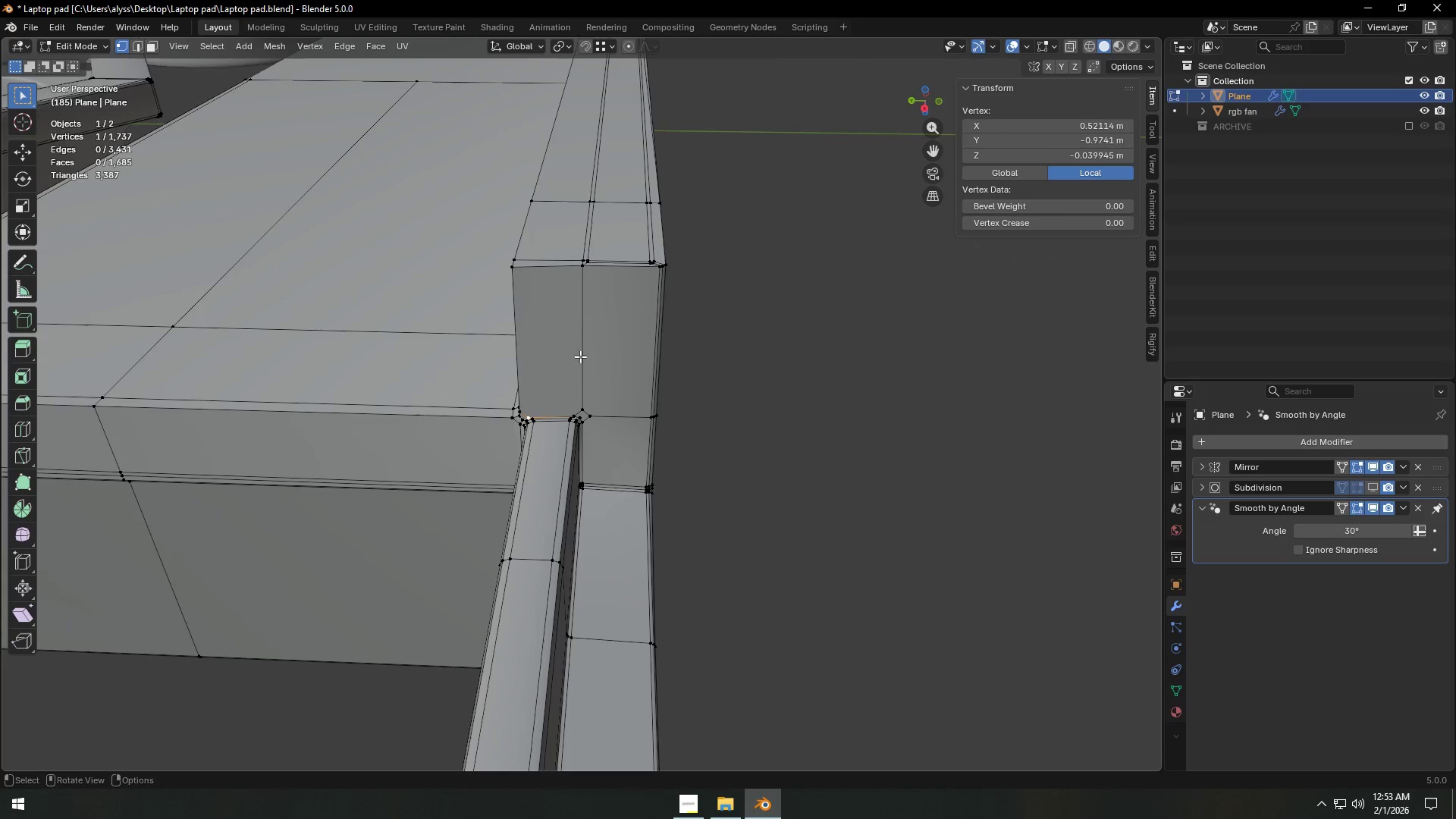 
scroll: coordinate [654, 386], scroll_direction: up, amount: 3.0
 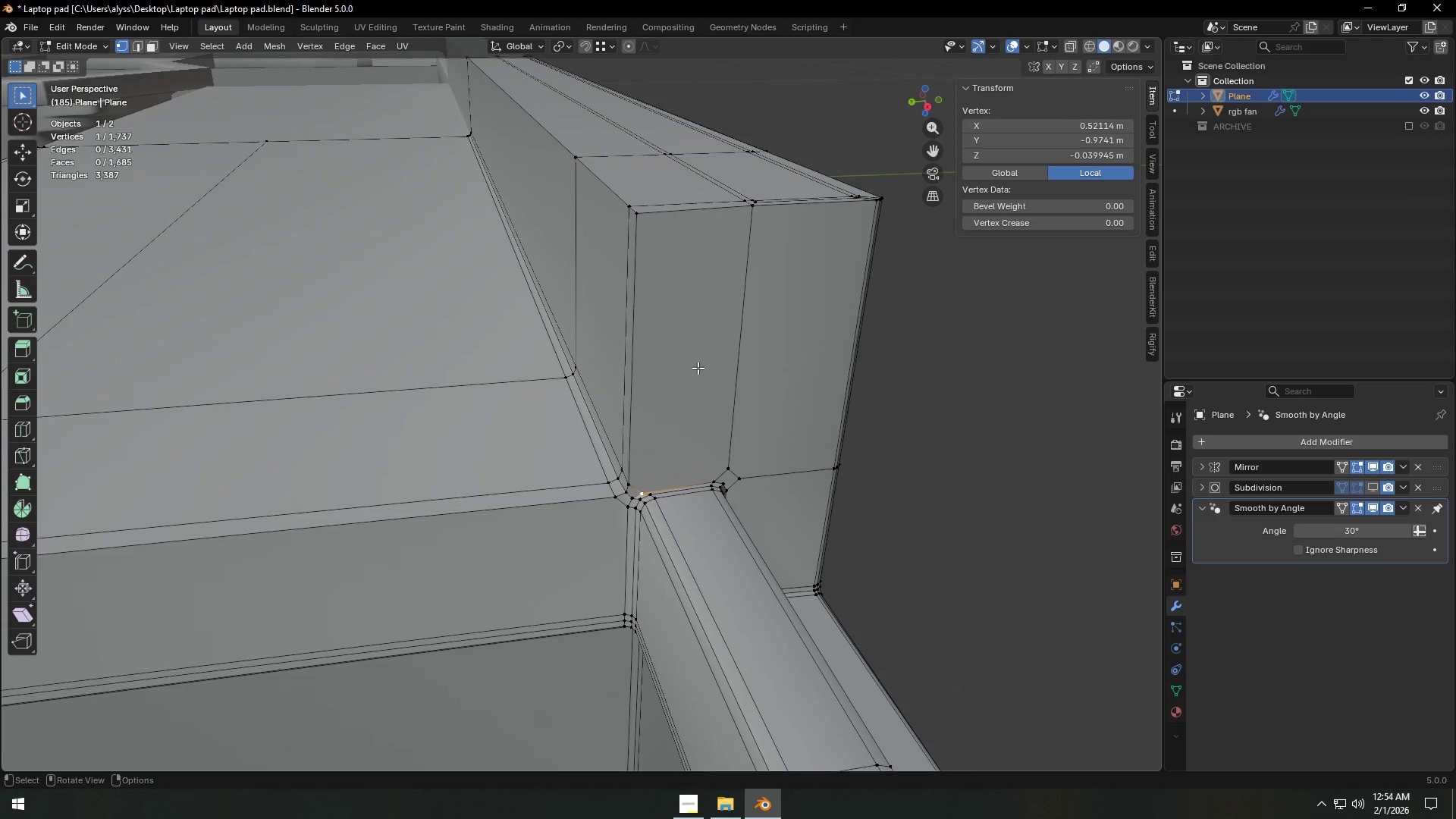 
wait(11.38)
 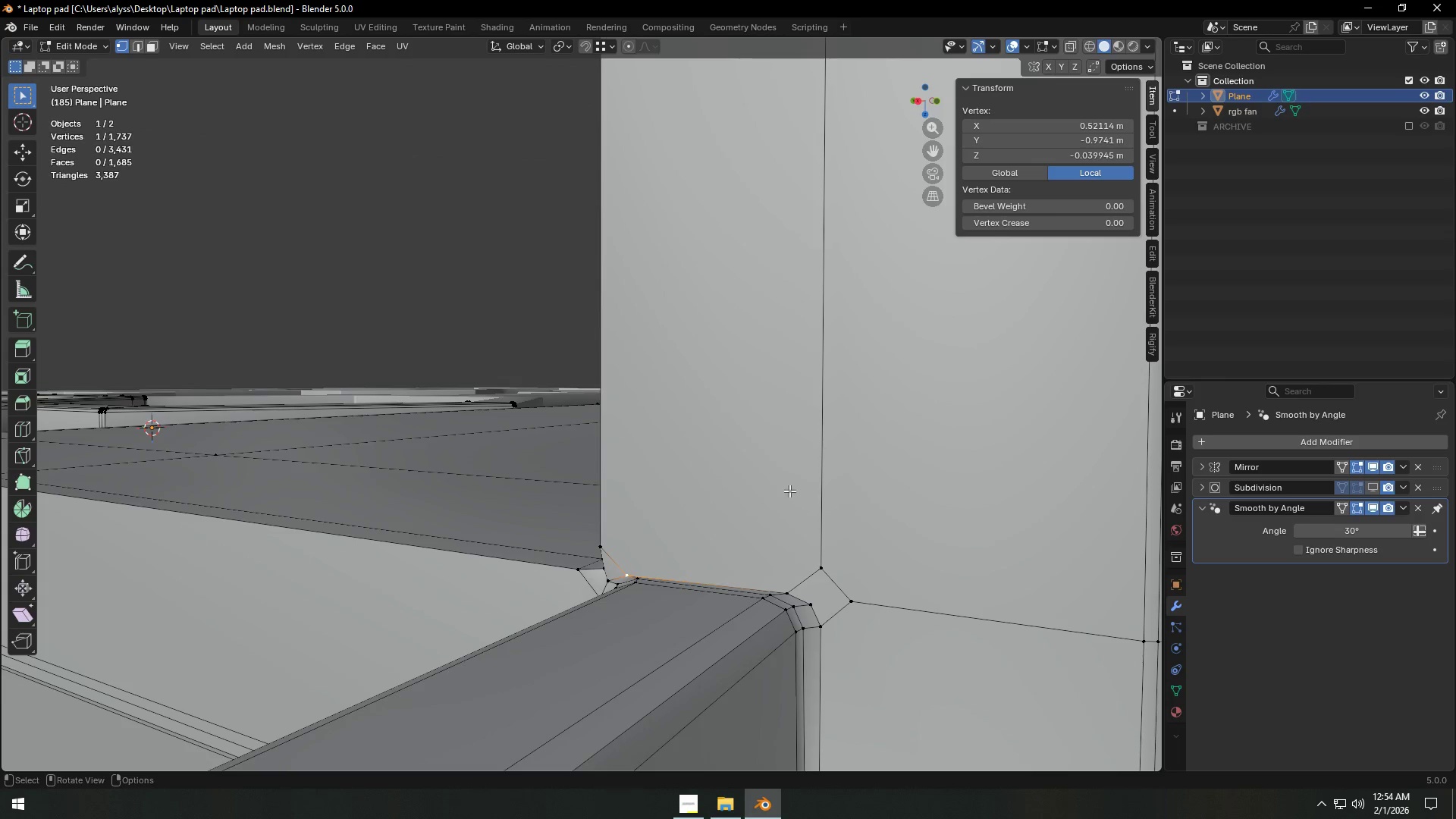 
hold_key(key=ShiftLeft, duration=0.52)
 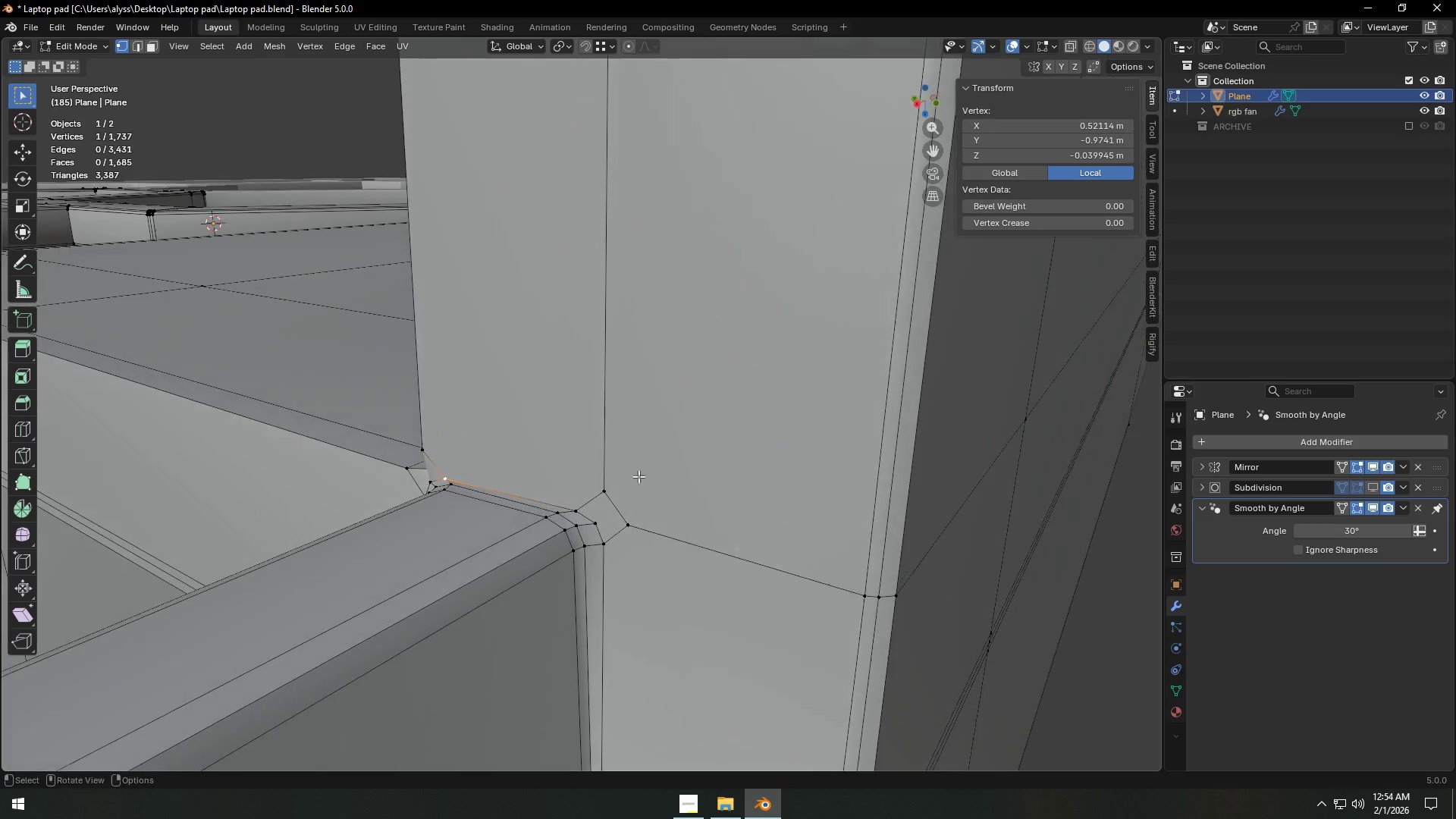 
scroll: coordinate [766, 455], scroll_direction: up, amount: 3.0
 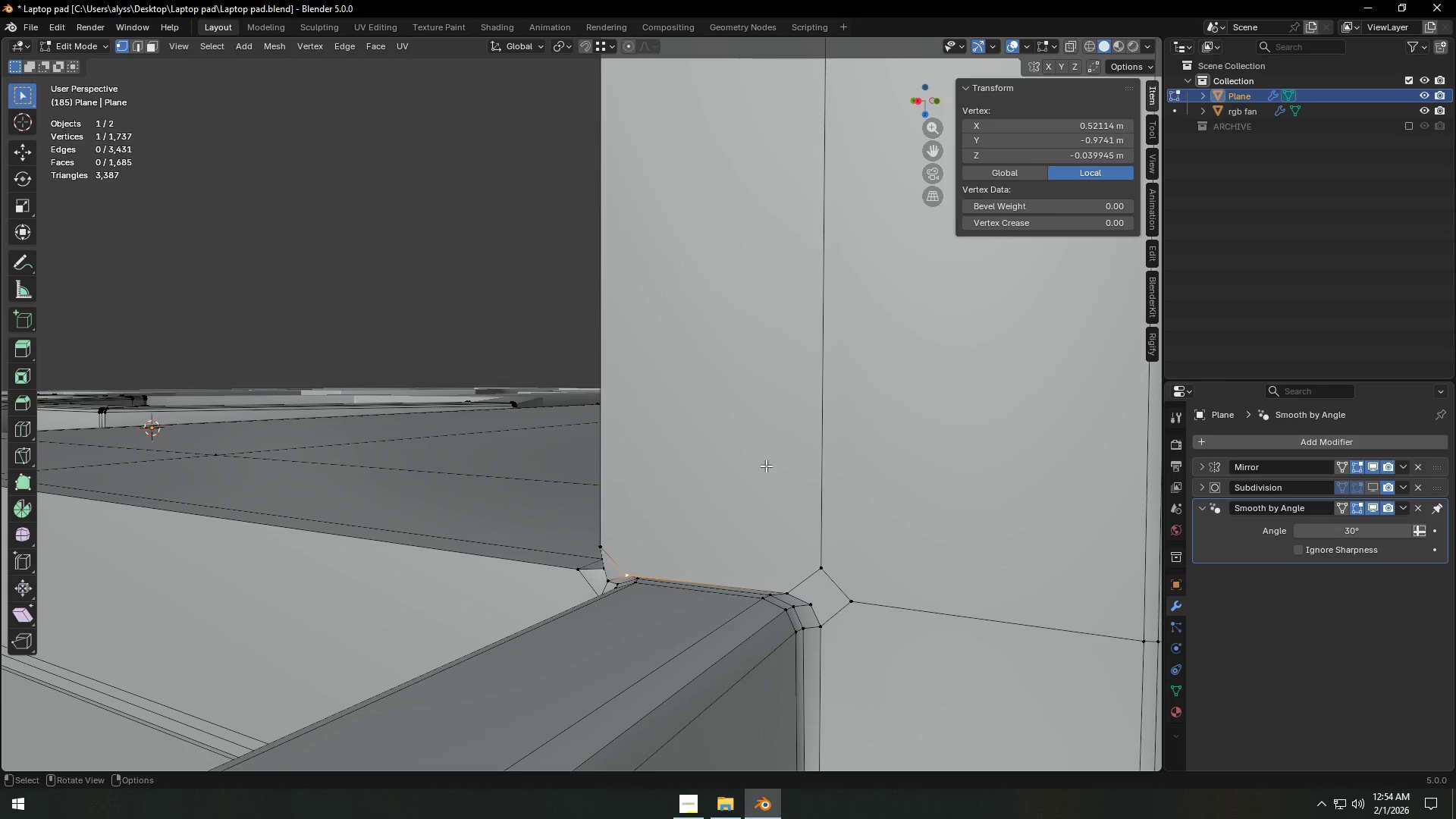 
hold_key(key=ShiftLeft, duration=0.56)
 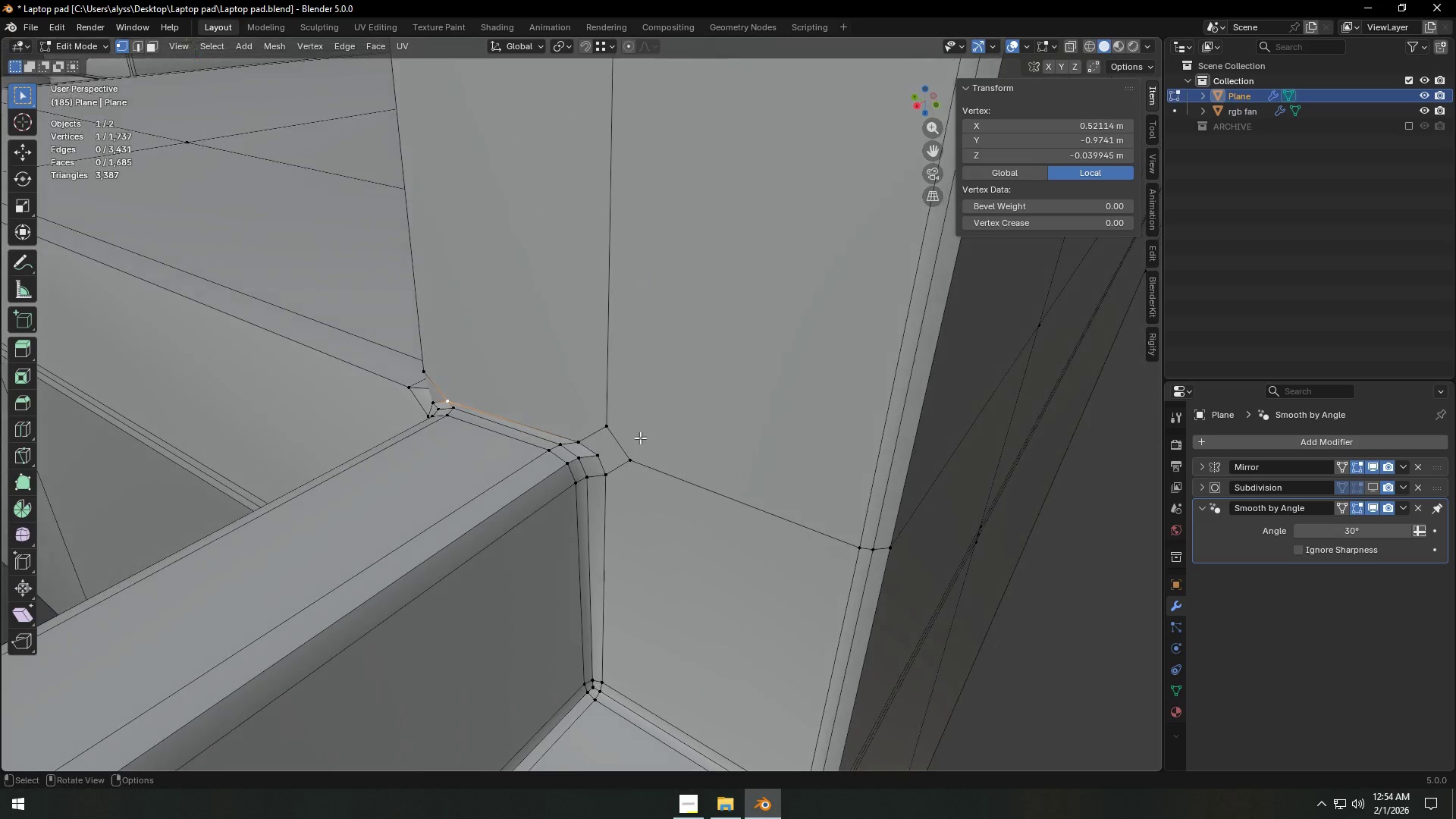 
scroll: coordinate [636, 455], scroll_direction: up, amount: 1.0
 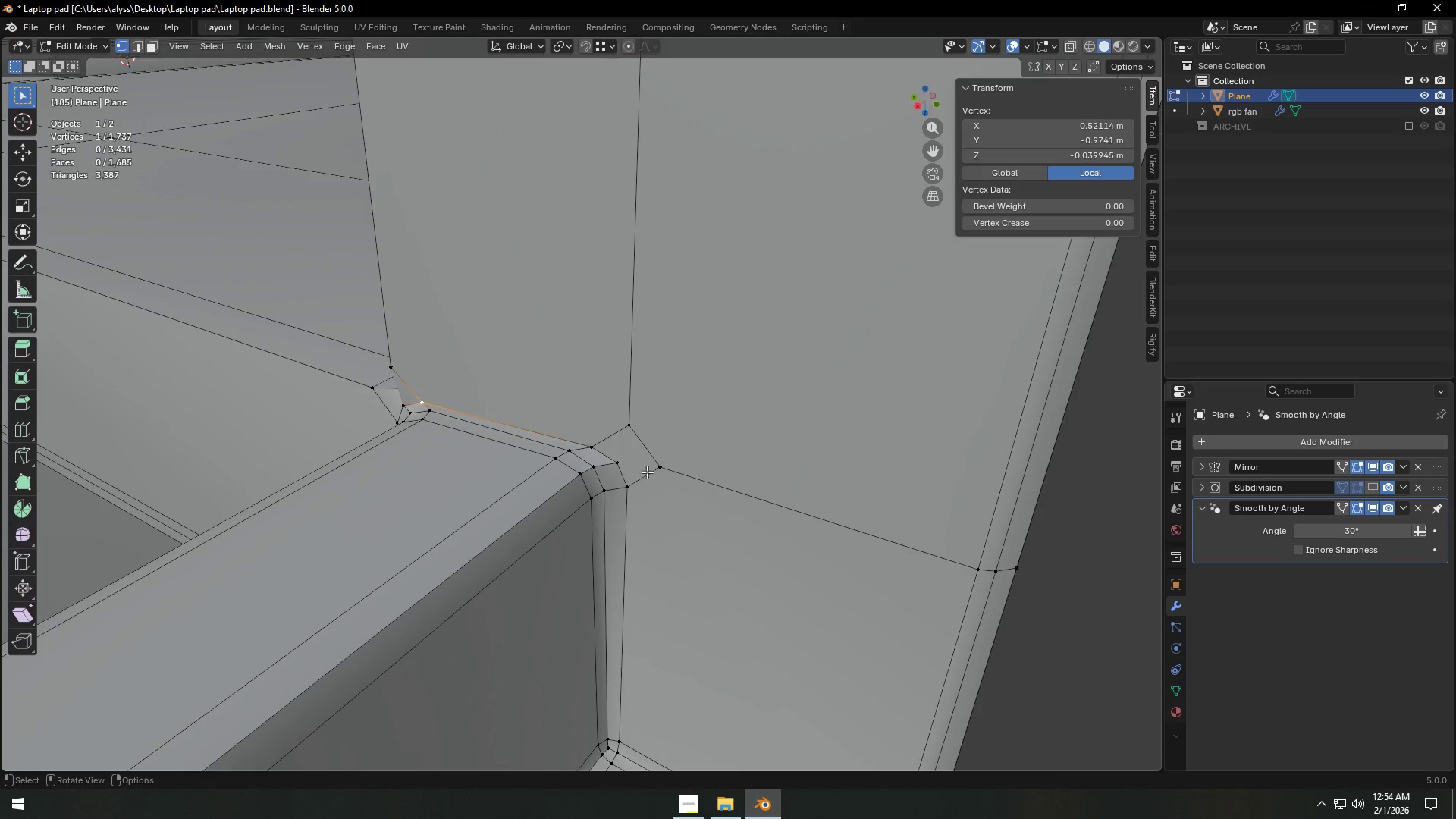 
left_click([662, 472])
 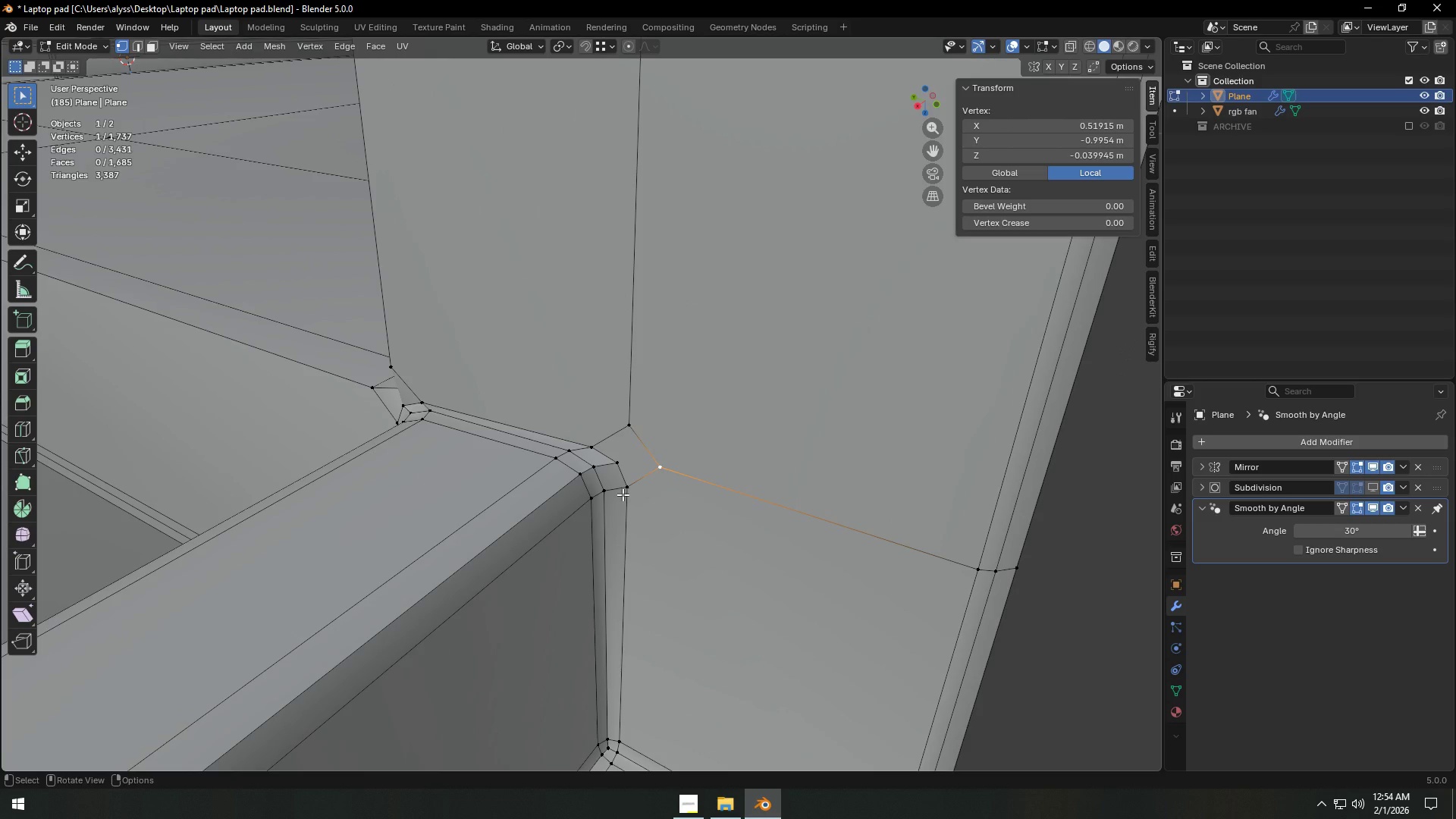 
type(GG)
 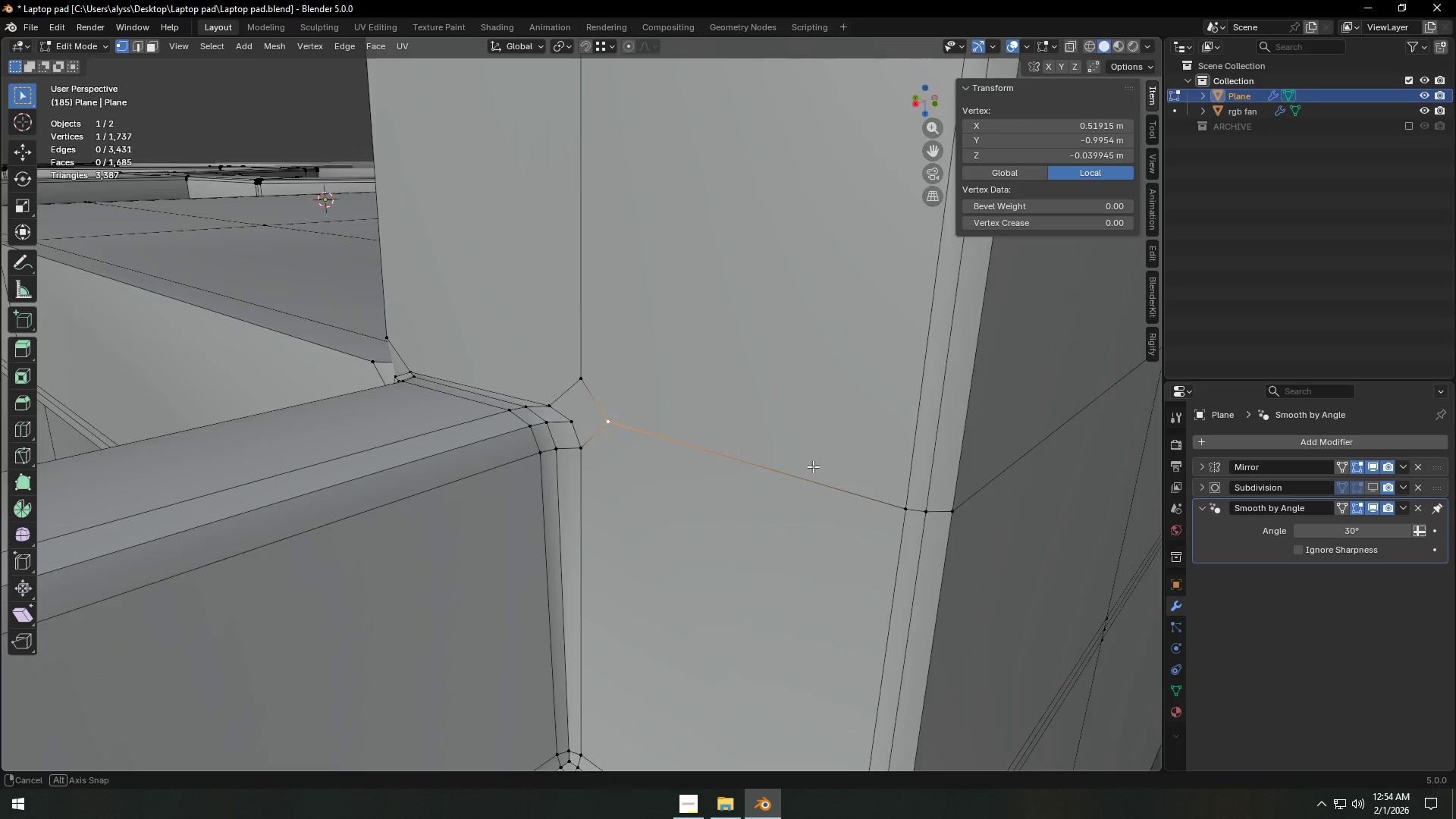 
scroll: coordinate [795, 460], scroll_direction: down, amount: 8.0
 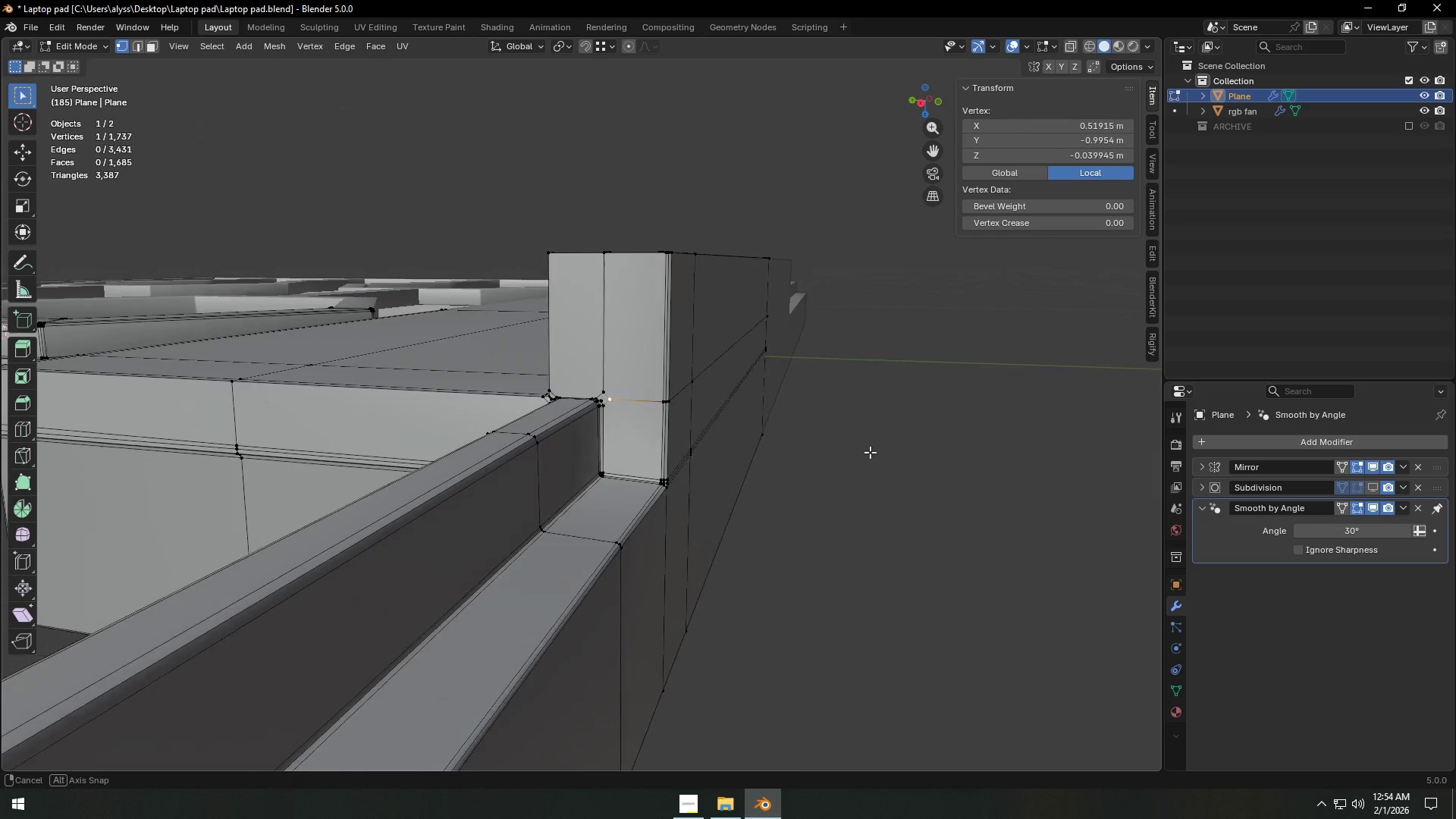 
scroll: coordinate [760, 455], scroll_direction: up, amount: 4.0
 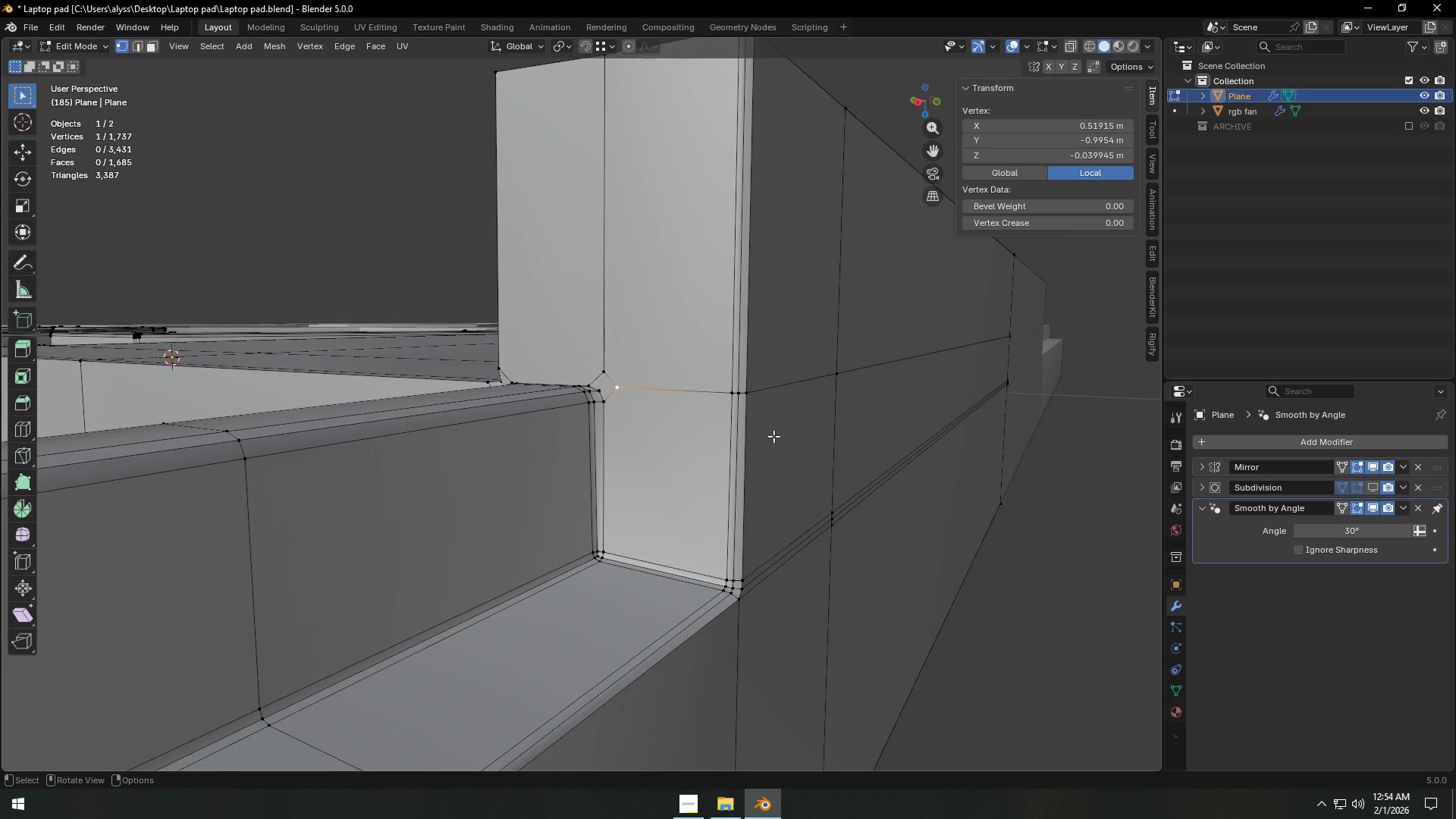 
key(Control+ControlLeft)
 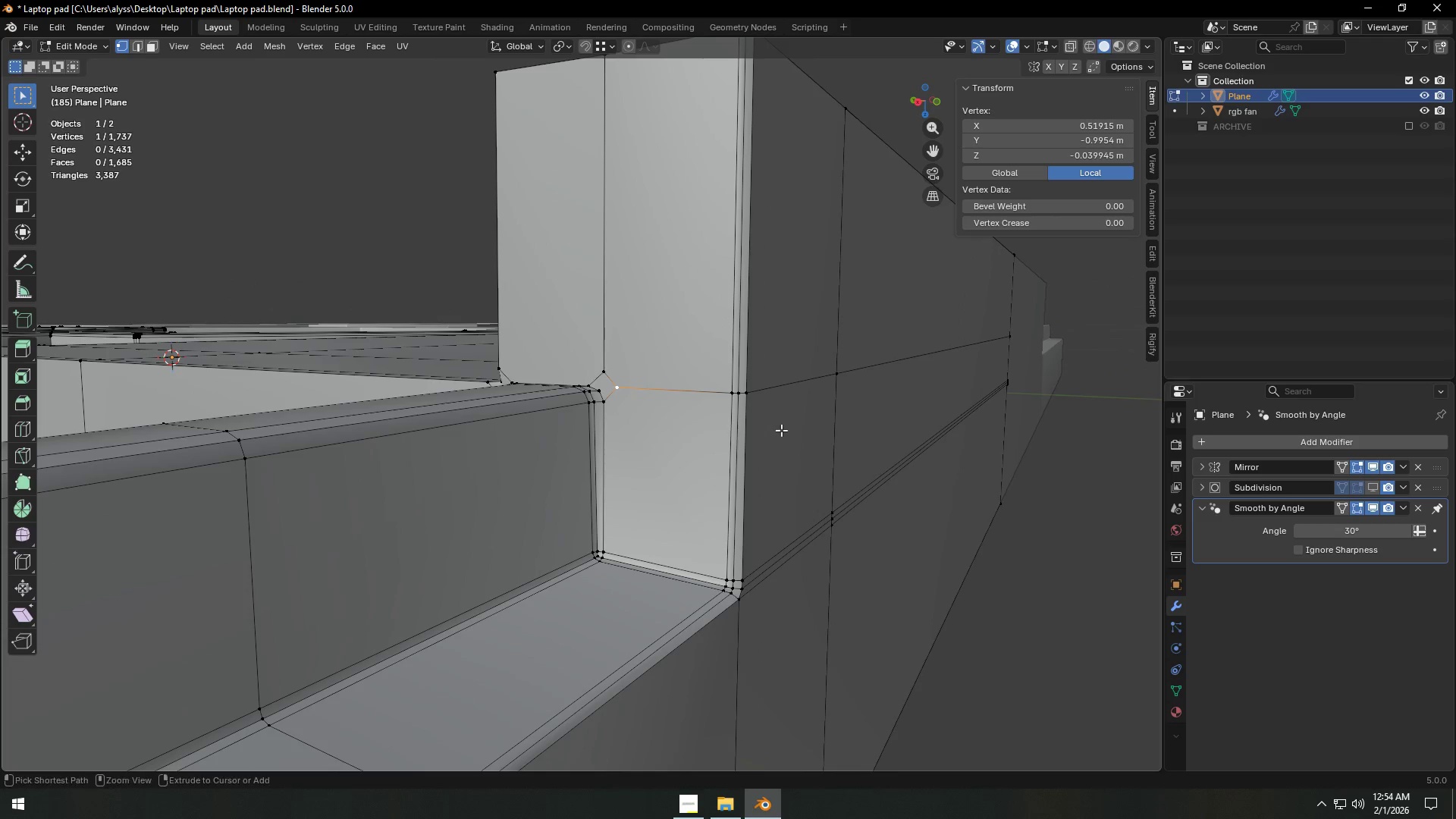 
key(Control+R)
 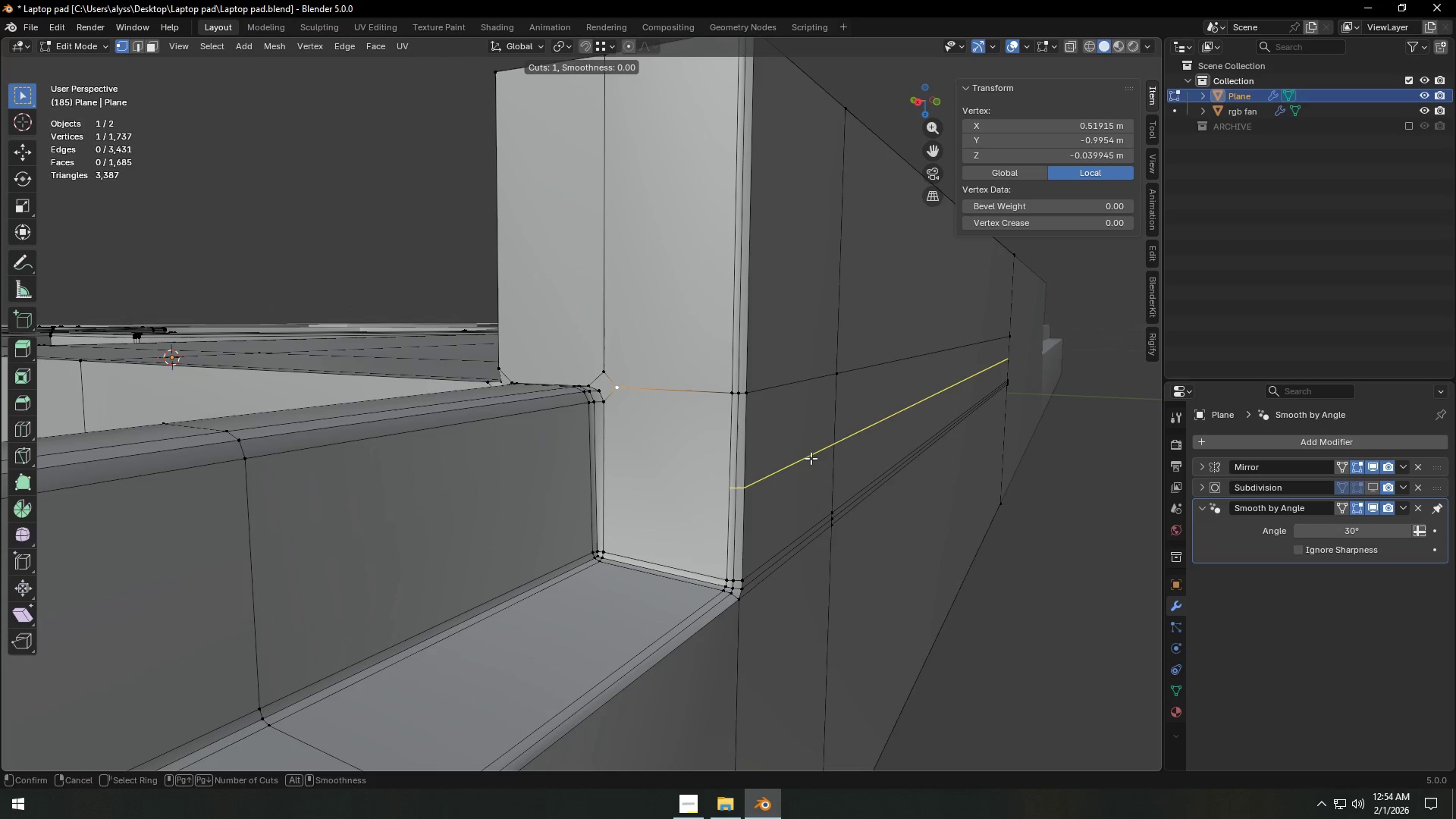 
left_click([811, 458])
 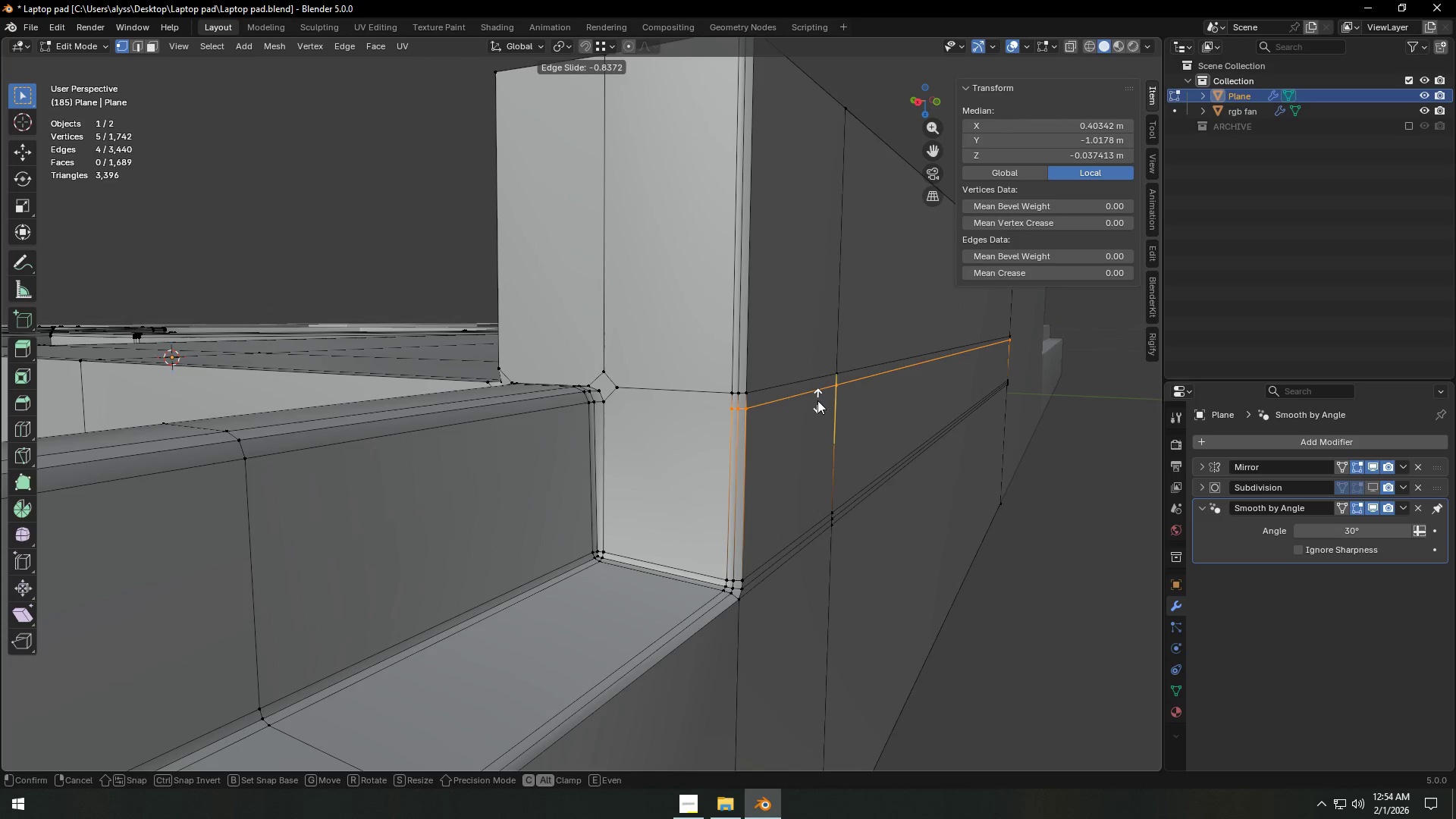 
left_click([817, 399])
 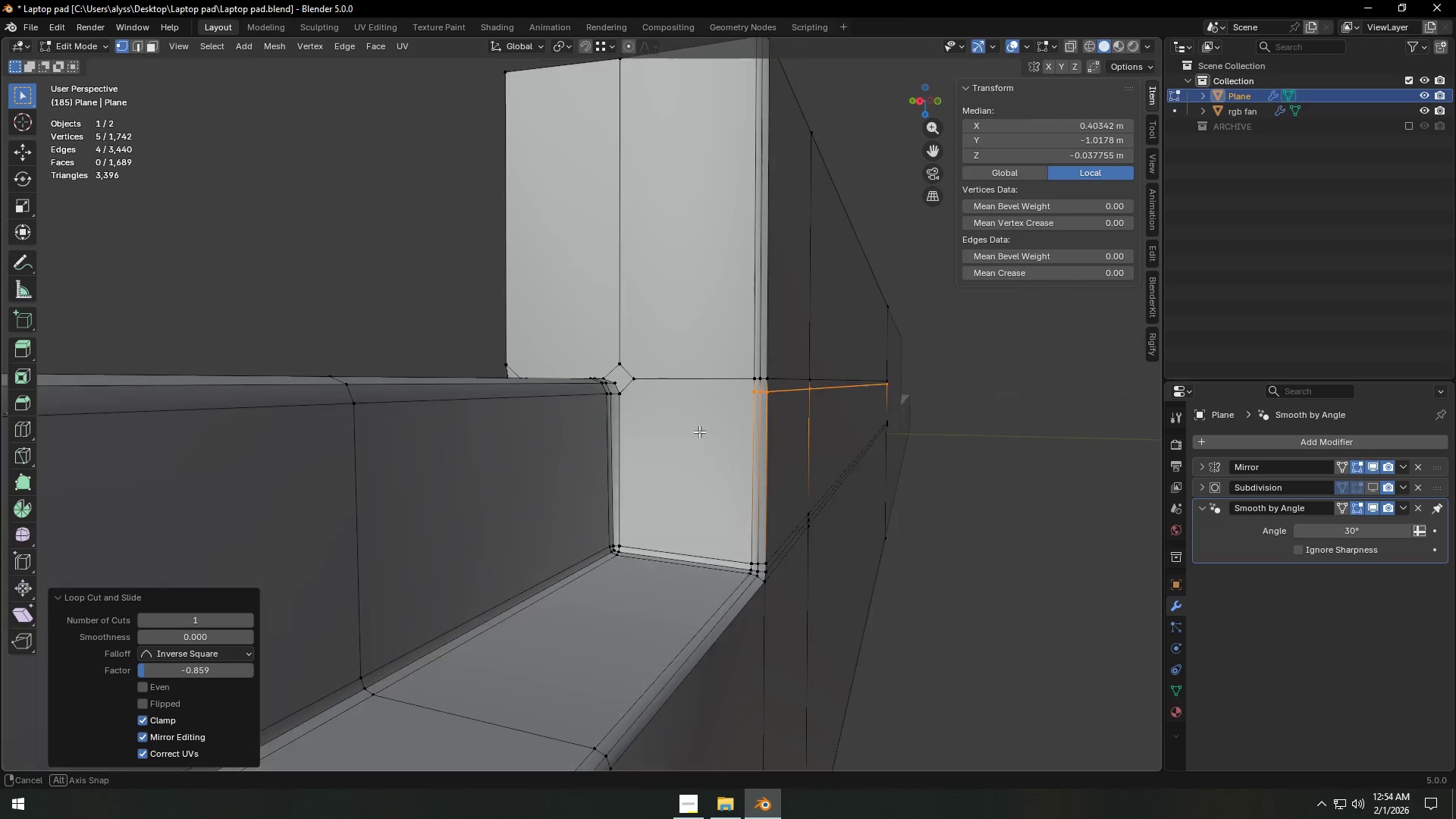 
scroll: coordinate [704, 431], scroll_direction: up, amount: 3.0
 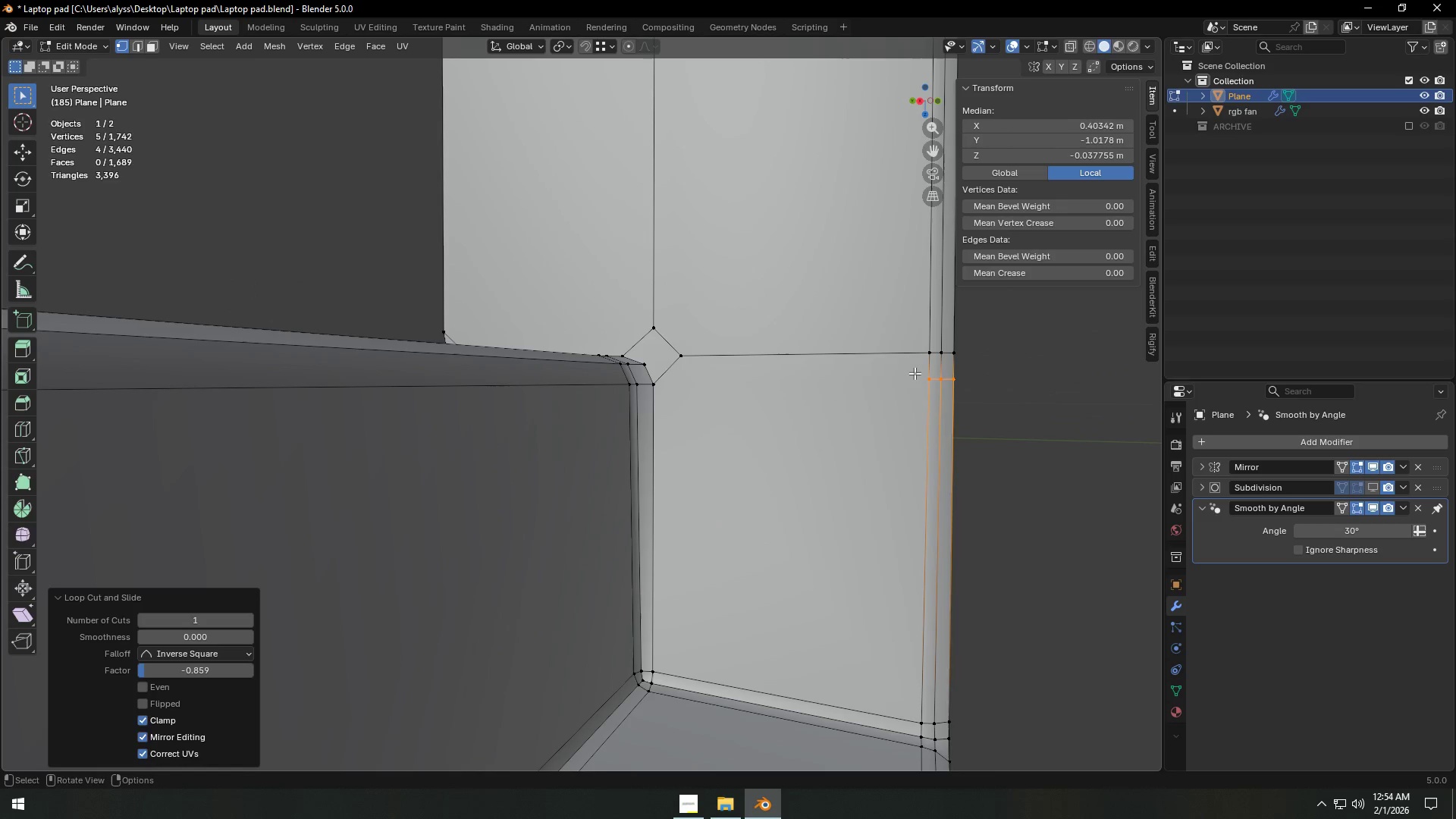 
left_click([919, 378])
 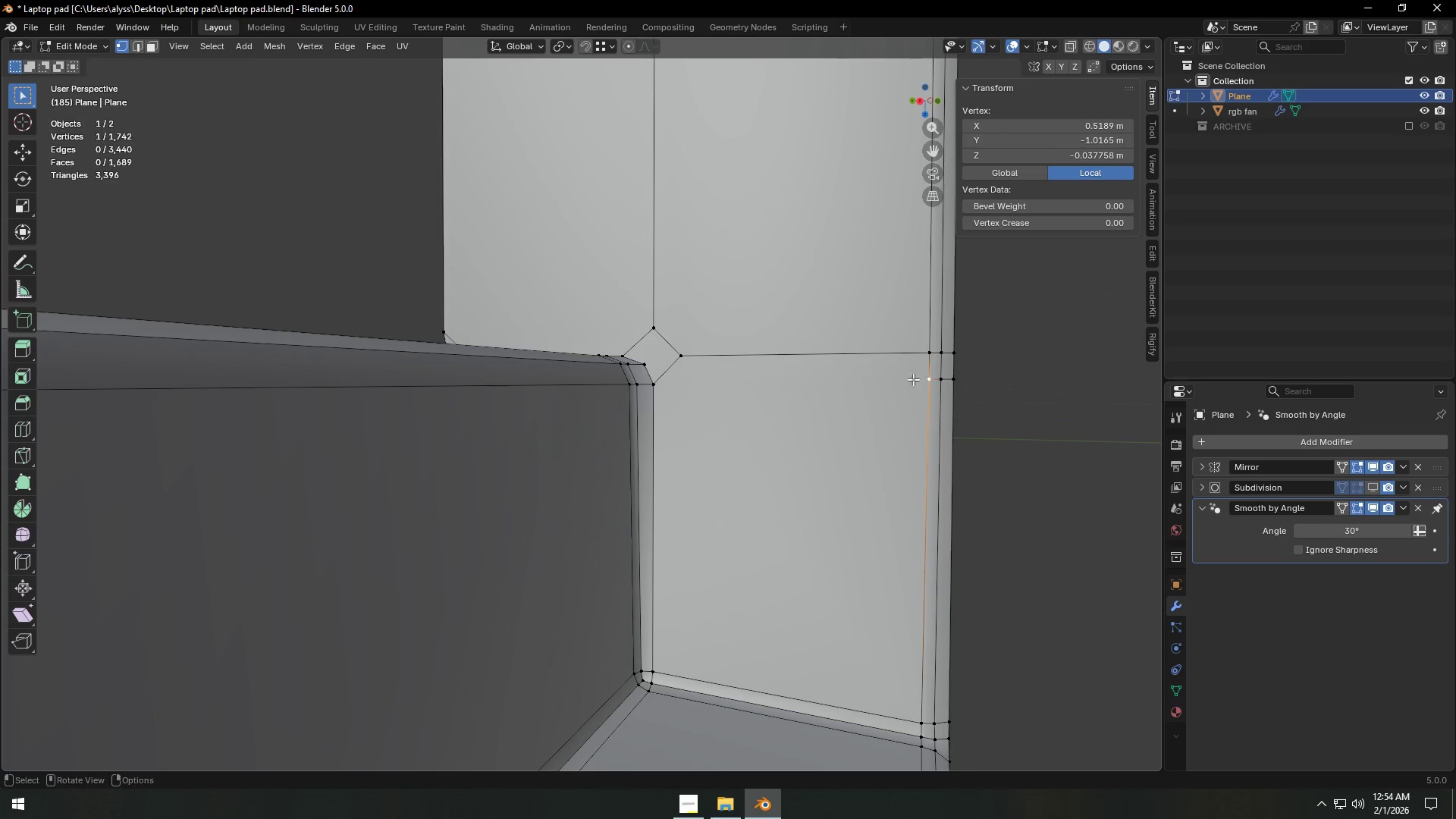 
hold_key(key=ShiftLeft, duration=0.8)
left_click([656, 390])
 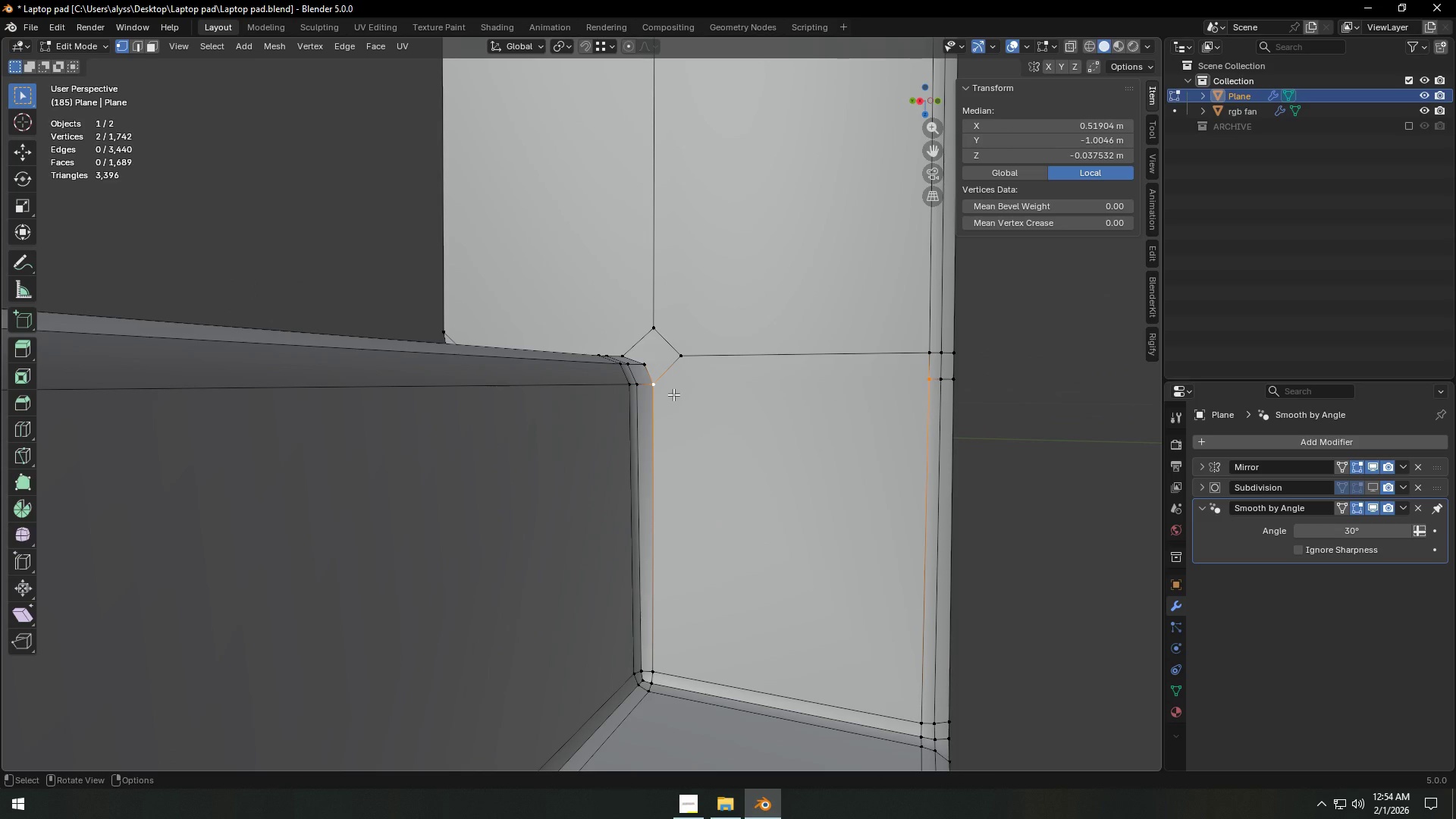 
key(J)
 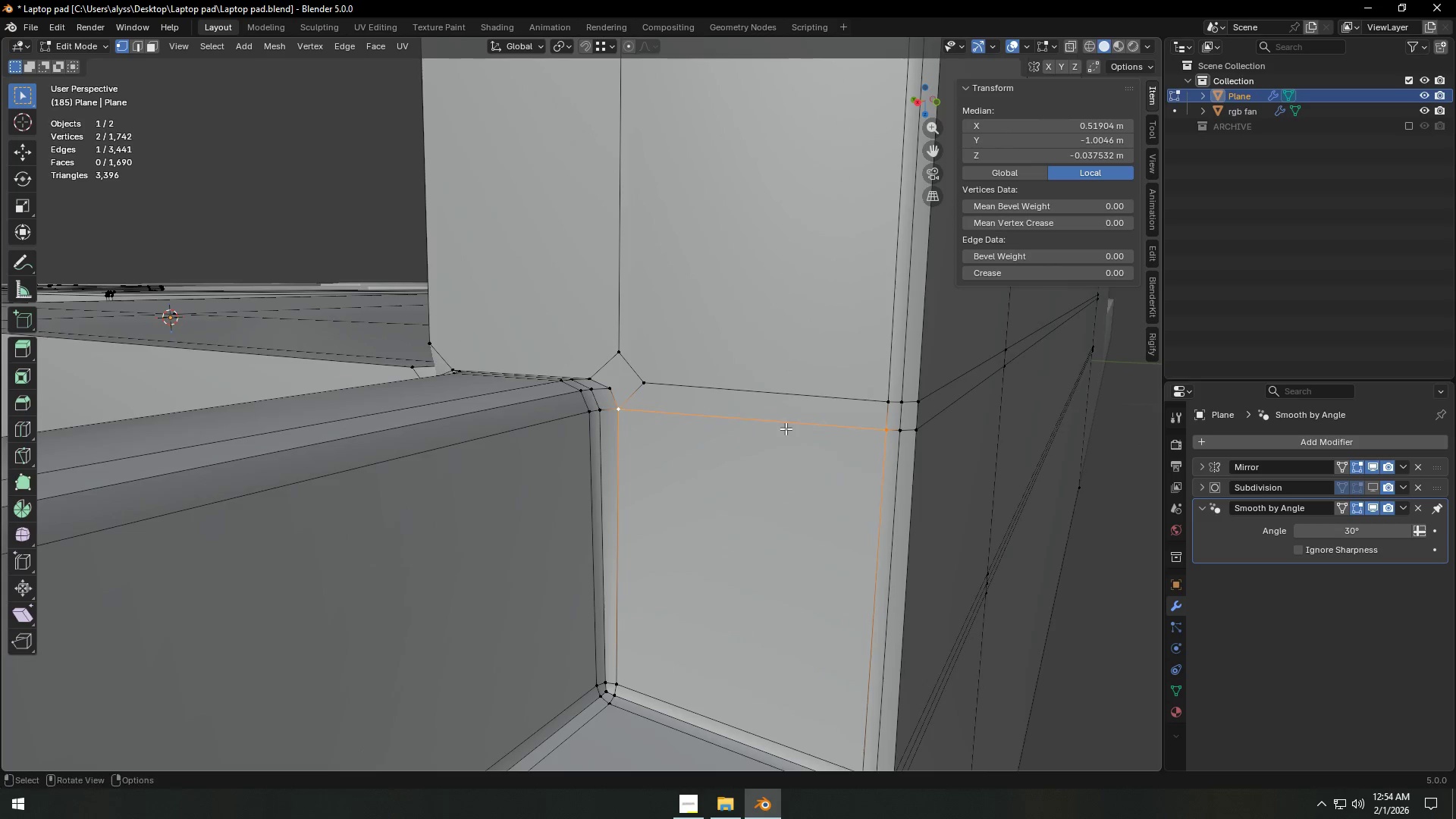 
key(Shift+ShiftLeft)
 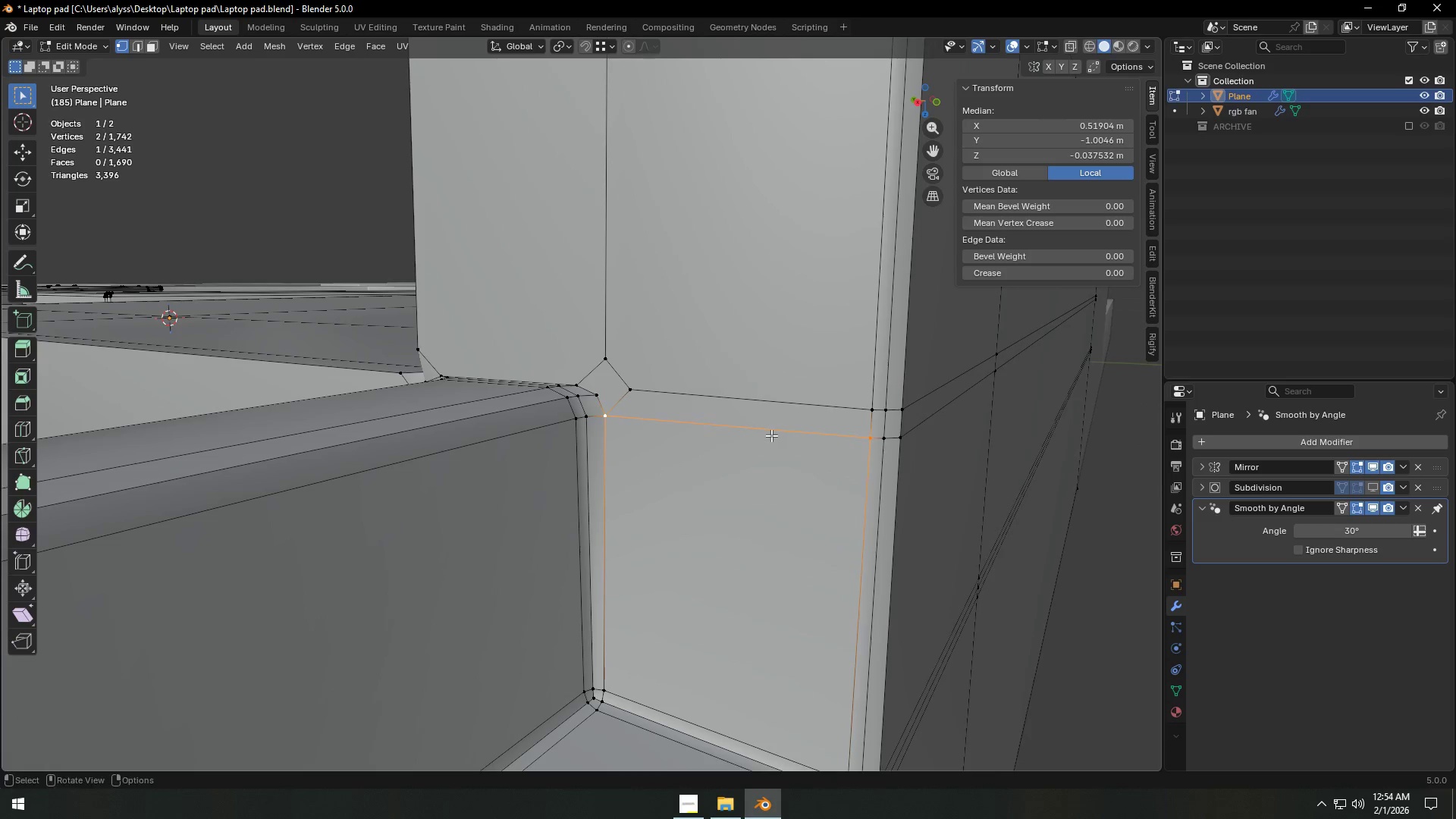 
scroll: coordinate [767, 435], scroll_direction: up, amount: 1.0
 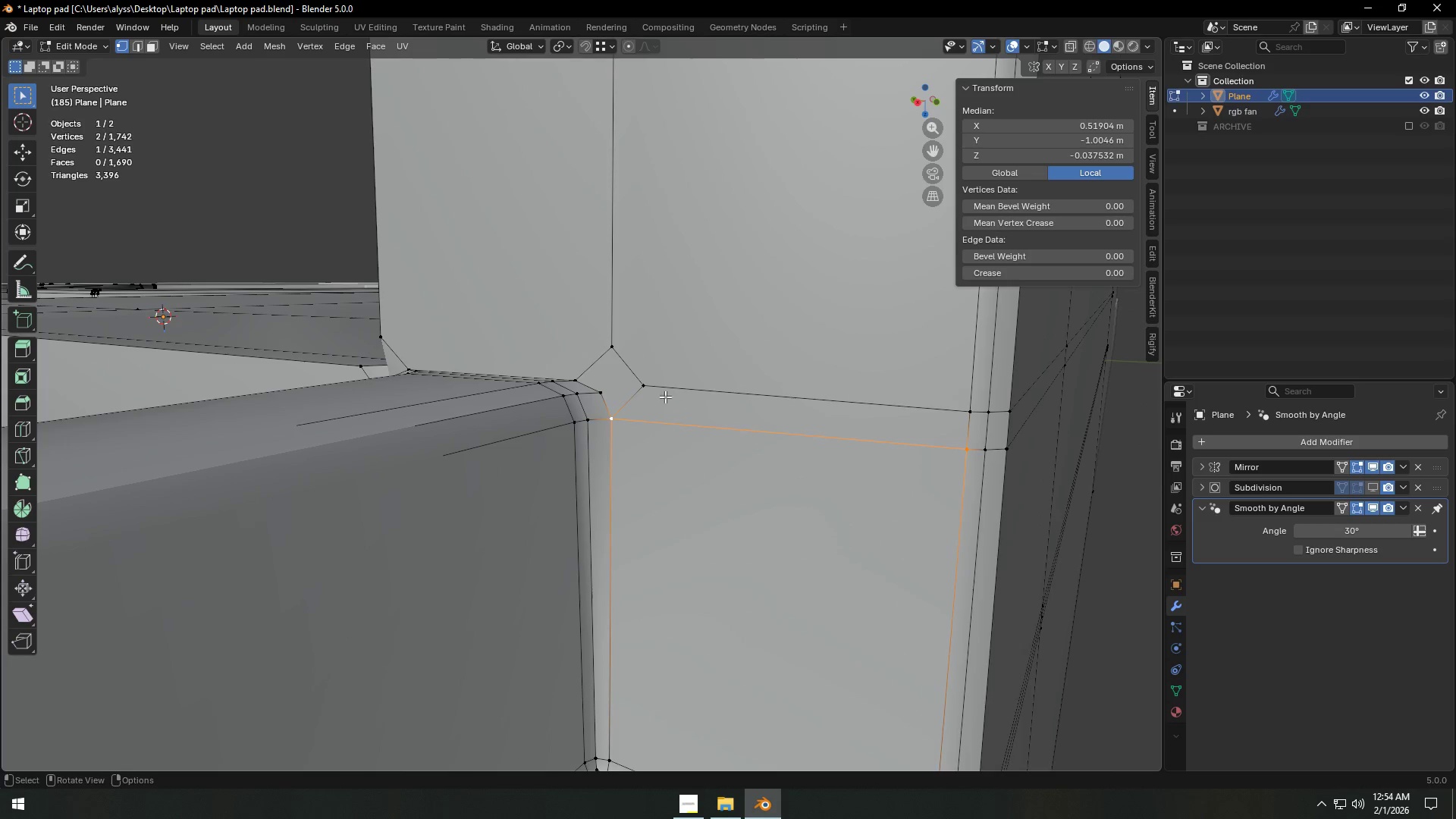 
left_click([638, 389])
 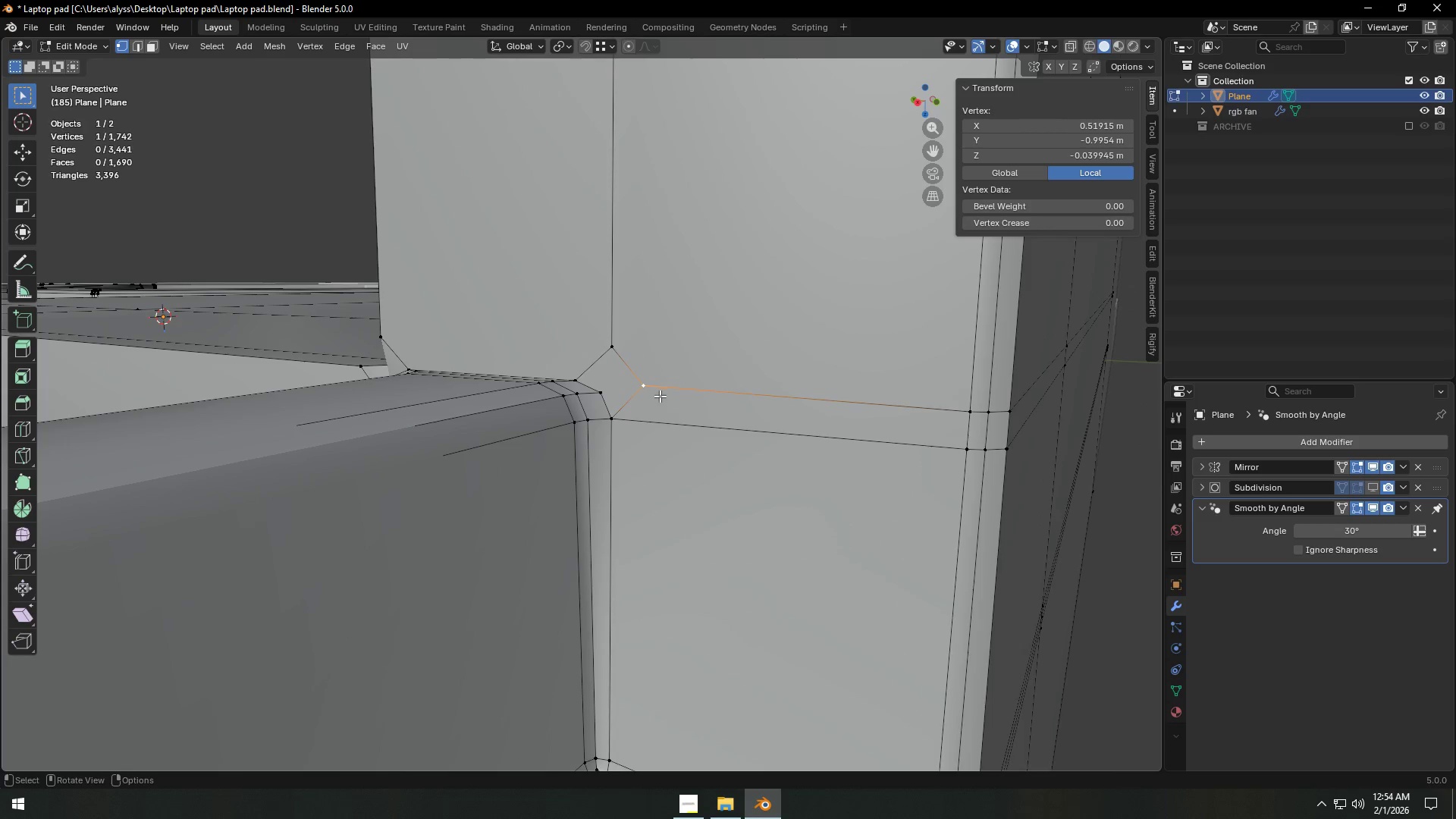 
key(Control+Z)
 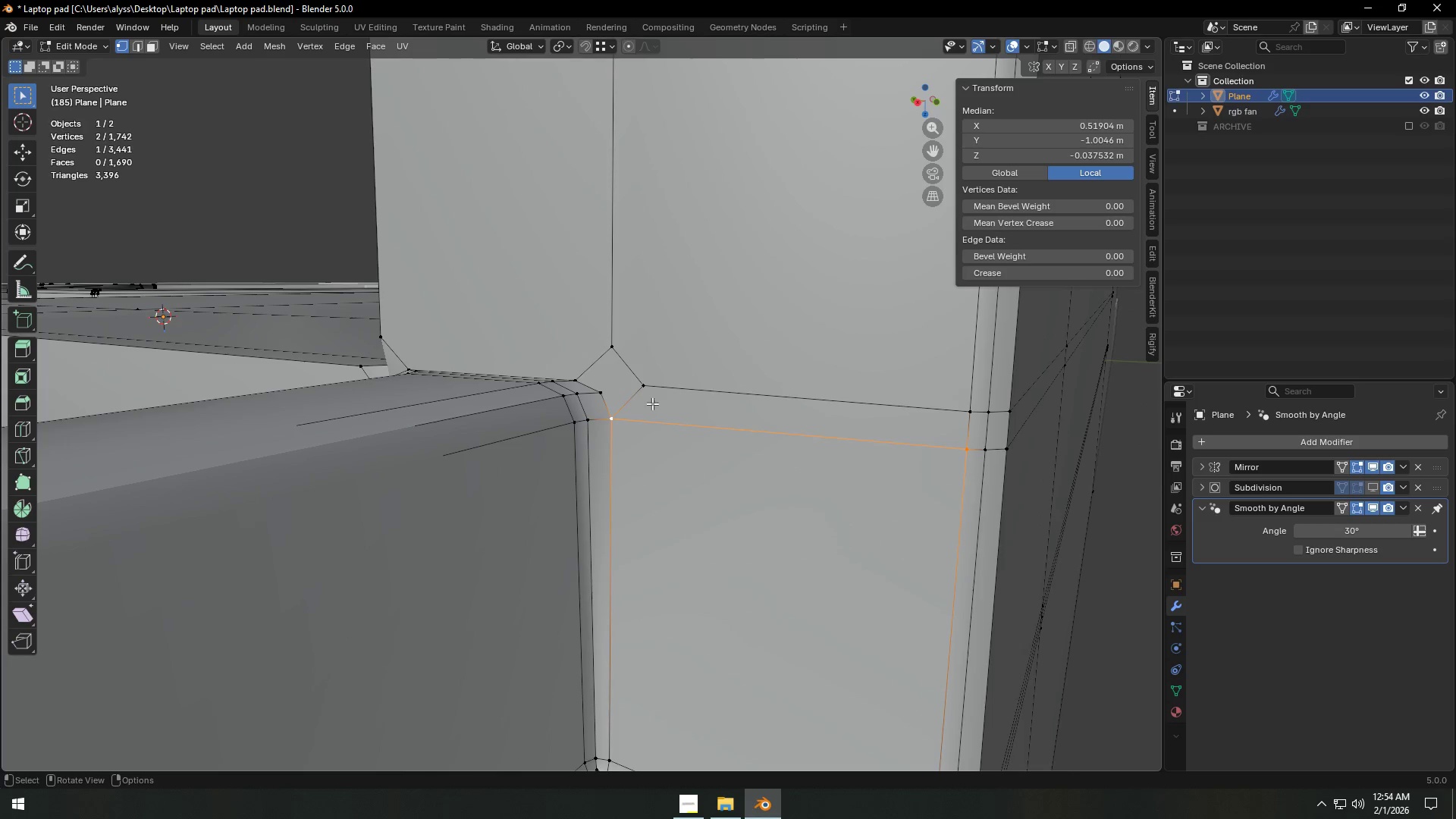 
left_click([645, 397])
 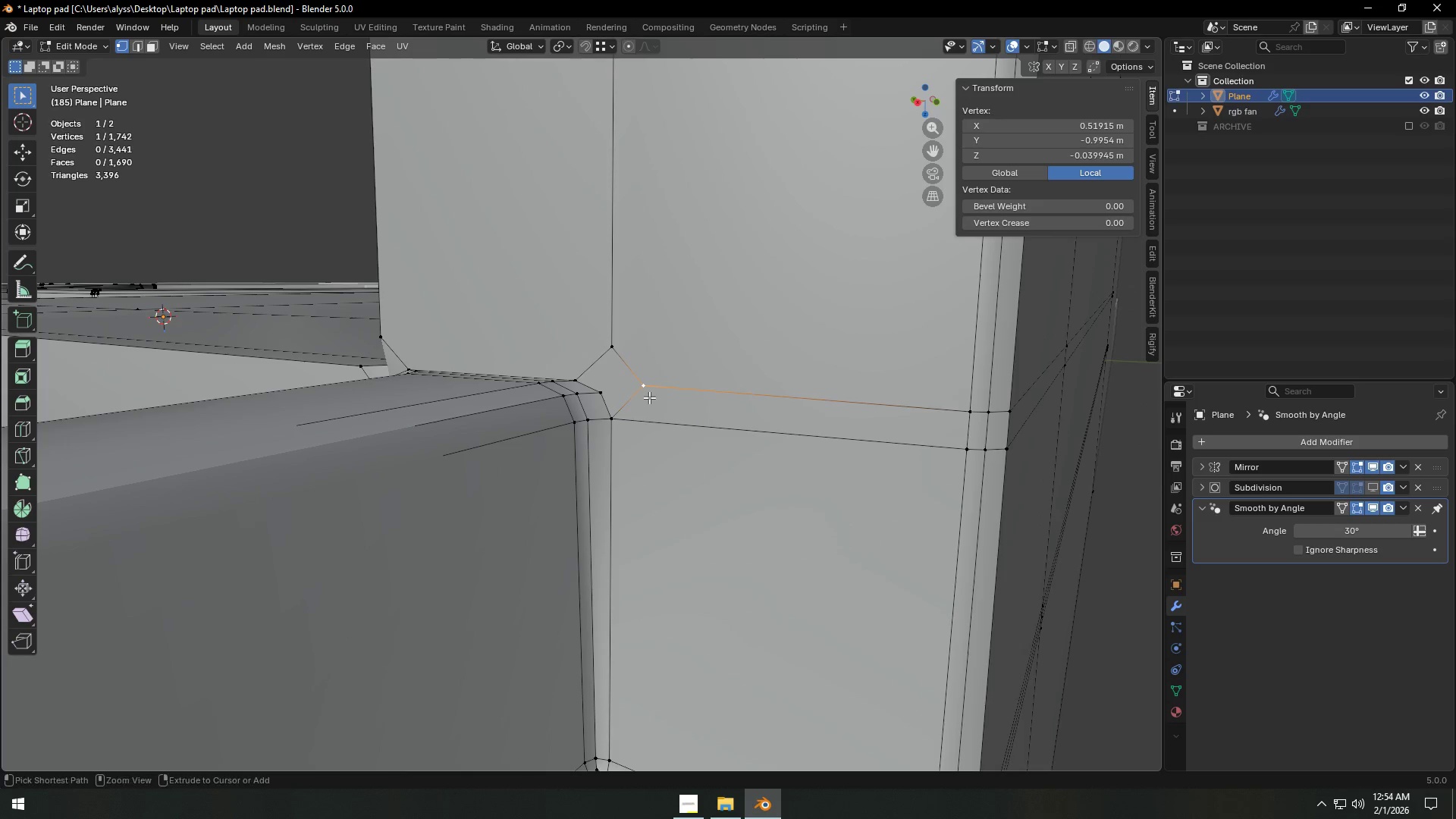 
key(Control+X)
 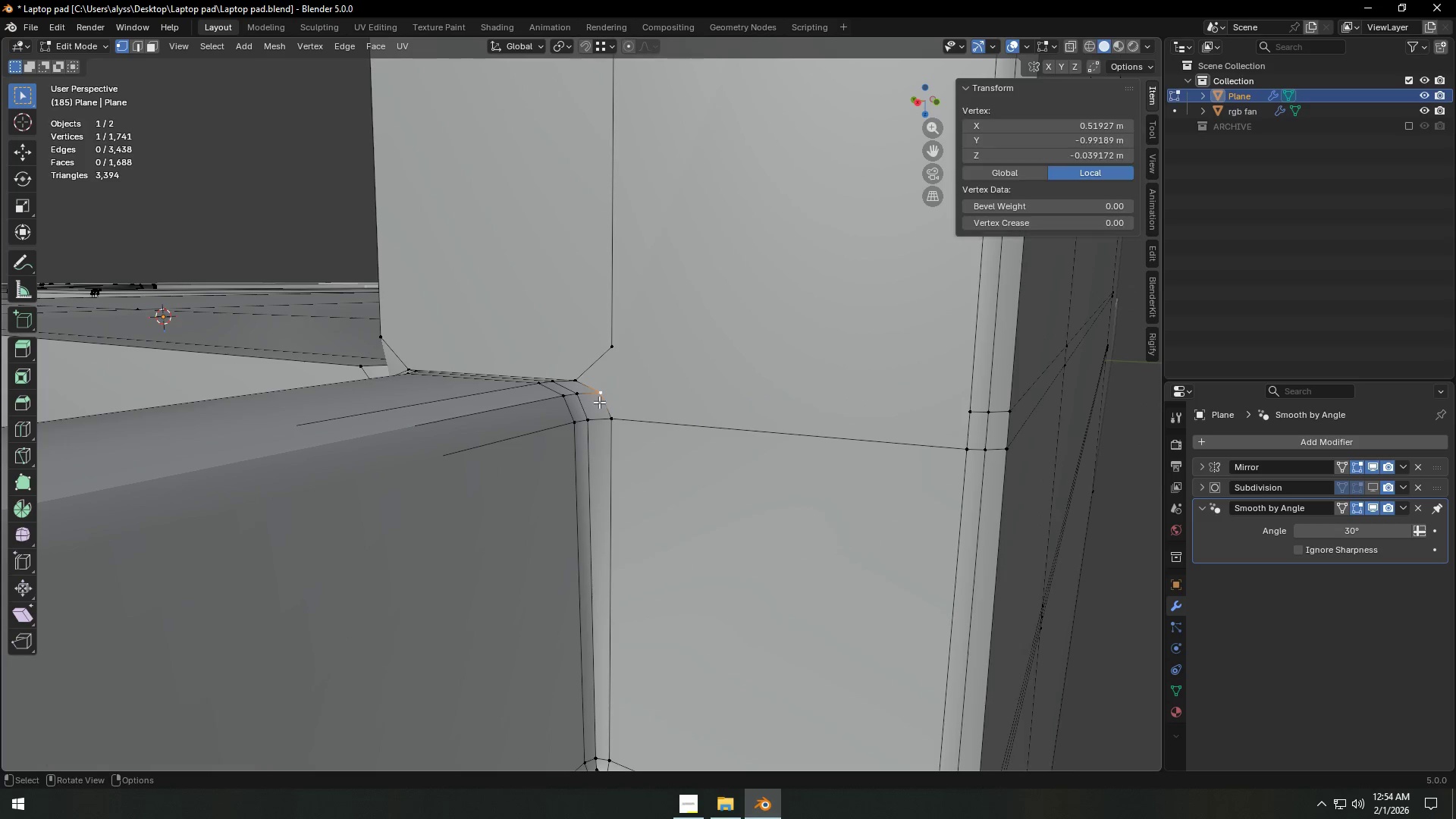 
hold_key(key=ShiftLeft, duration=0.59)
left_click([967, 413])
 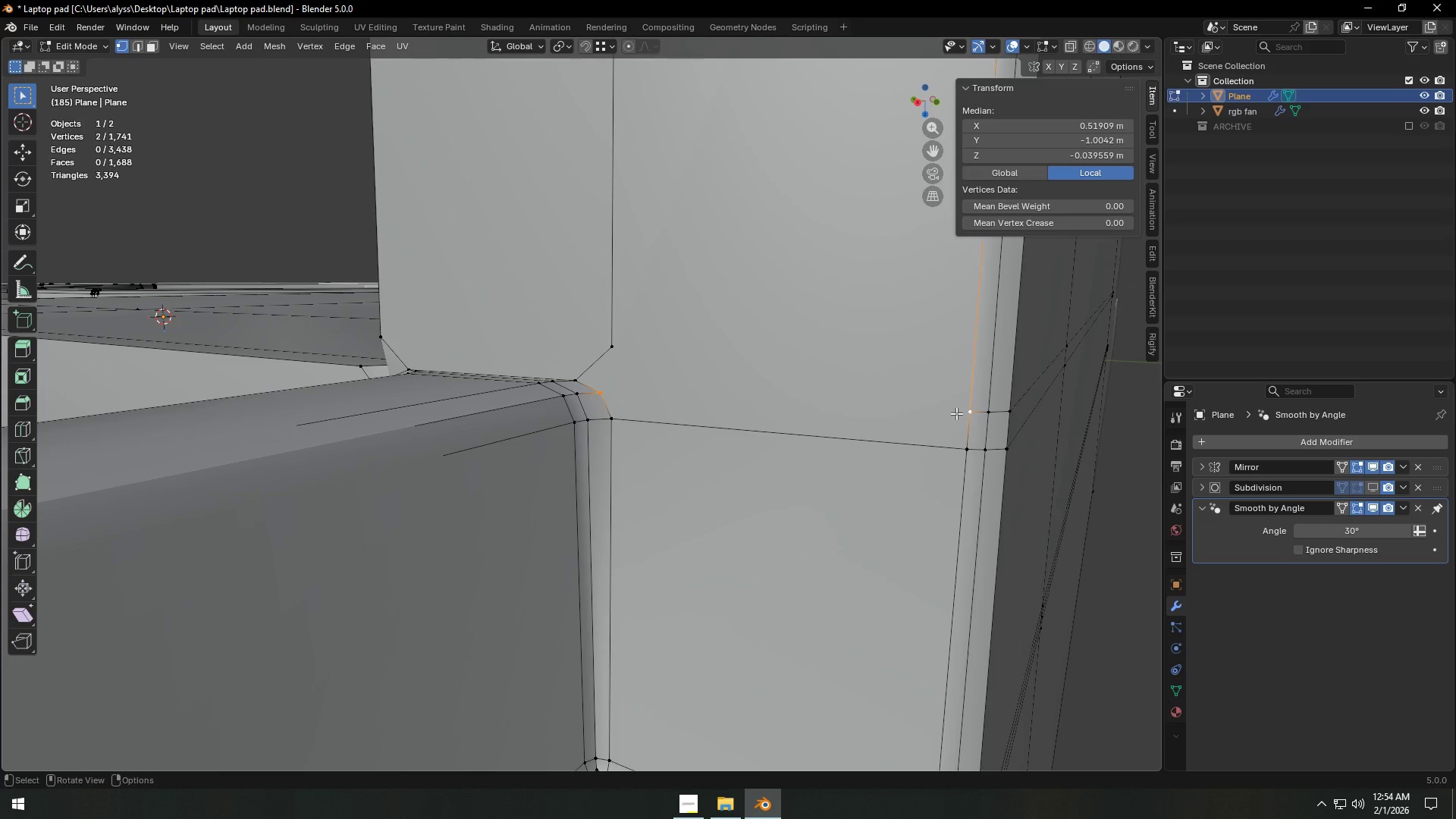 
key(J)
 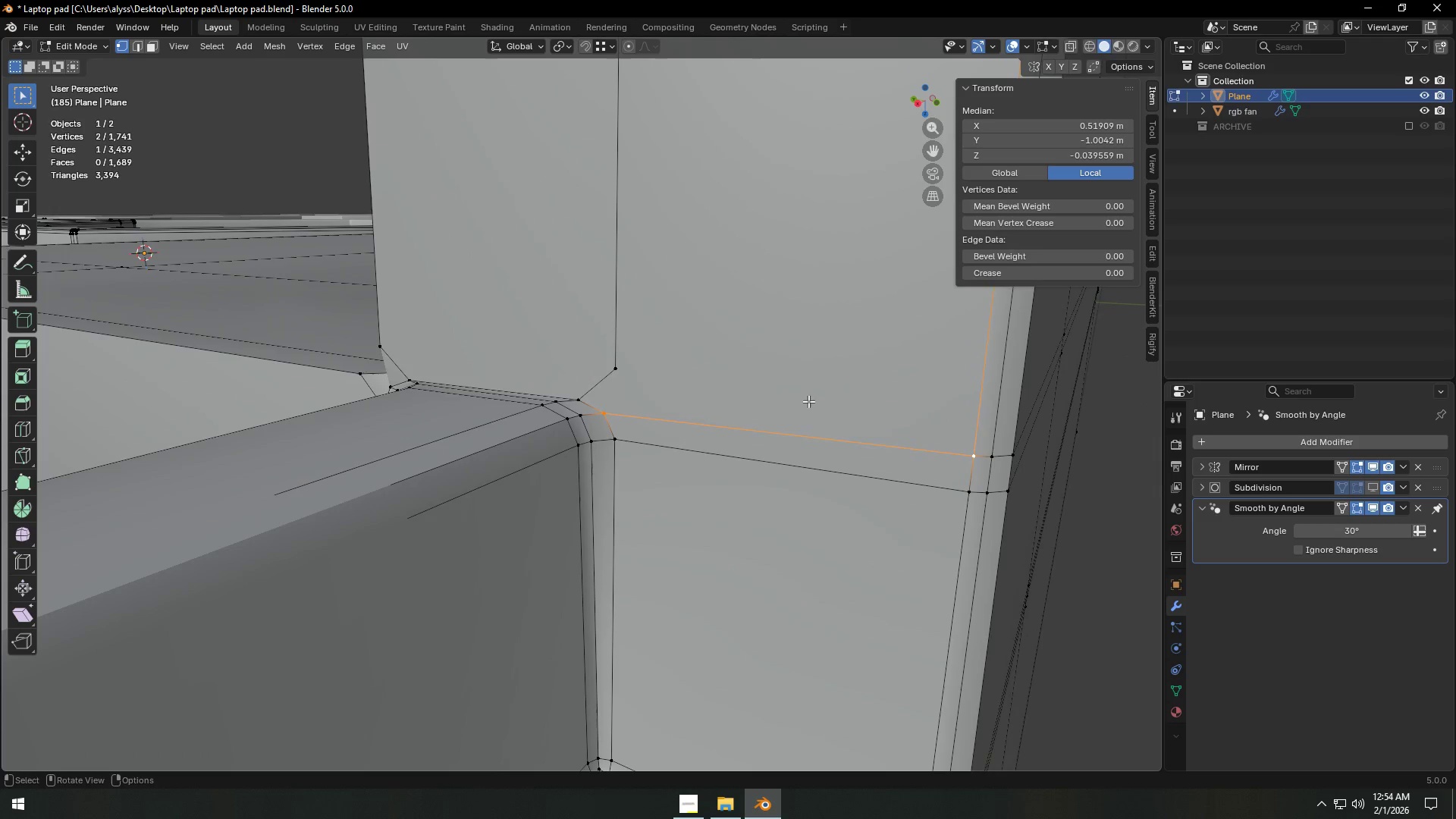 
hold_key(key=ShiftLeft, duration=0.45)
 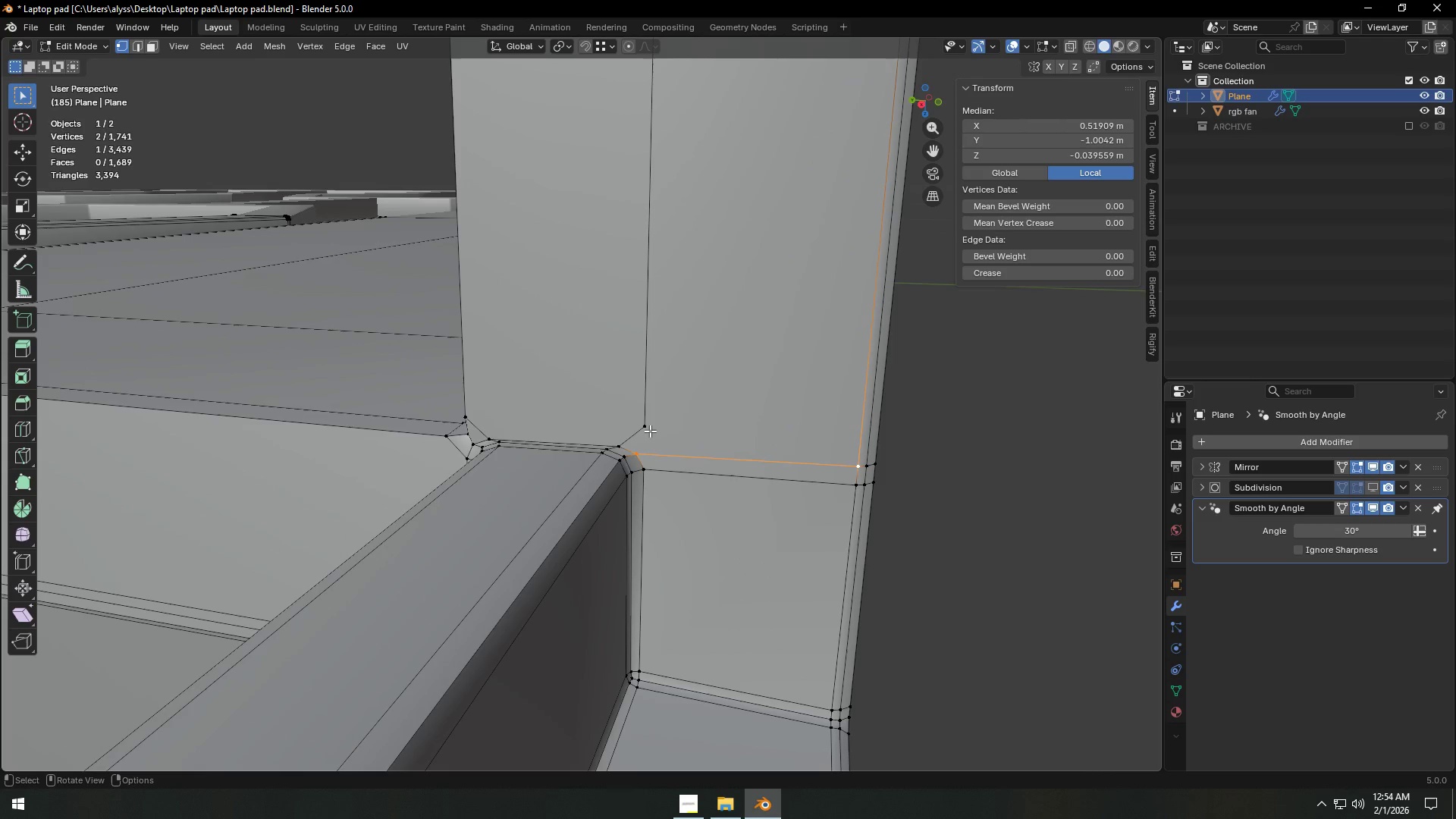 
scroll: coordinate [667, 394], scroll_direction: down, amount: 5.0
 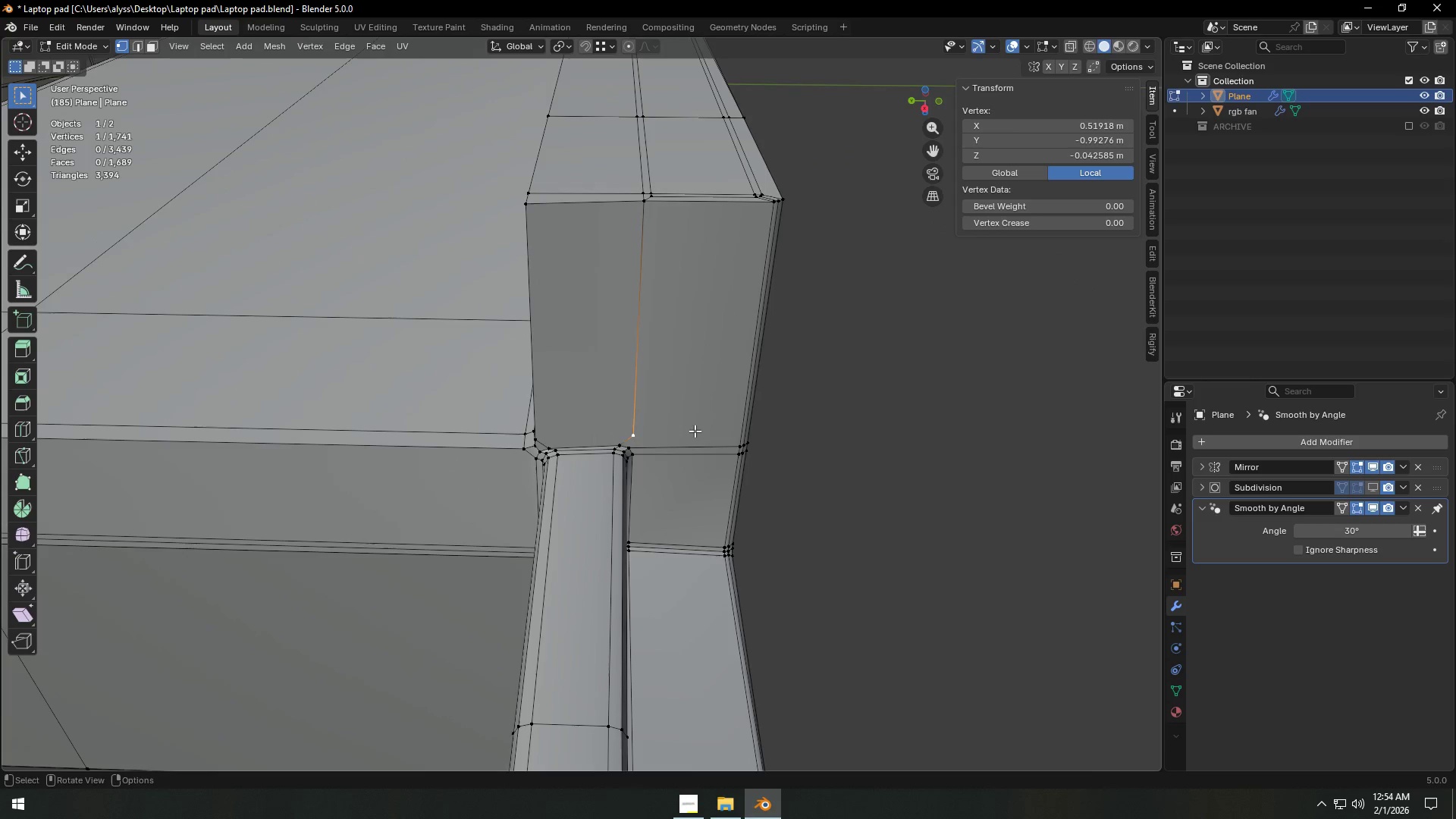 
hold_key(key=ShiftLeft, duration=1.01)
hold_key(key=AltLeft, duration=0.61)
left_click([639, 149])
 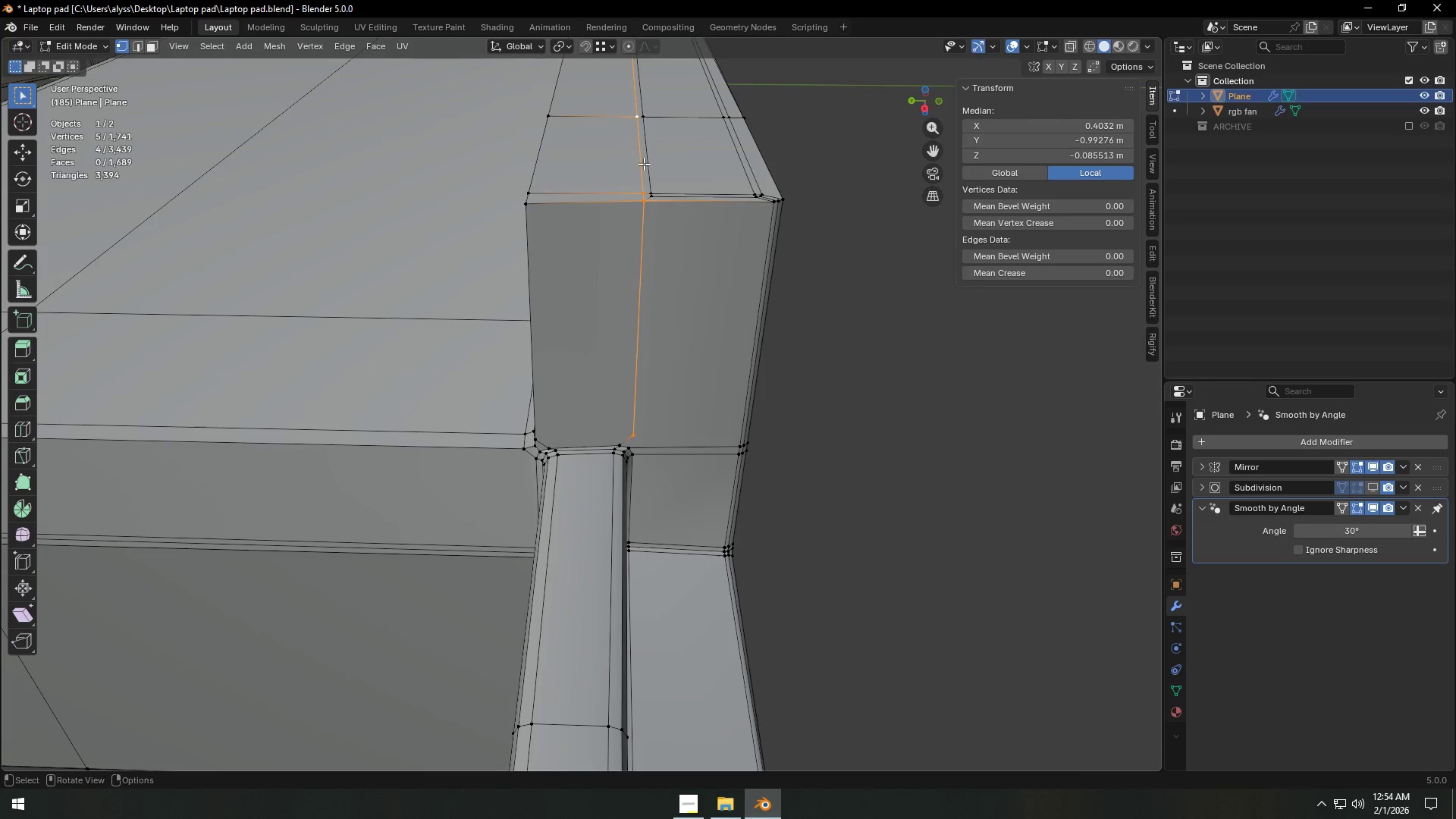 
scroll: coordinate [651, 190], scroll_direction: down, amount: 2.0
 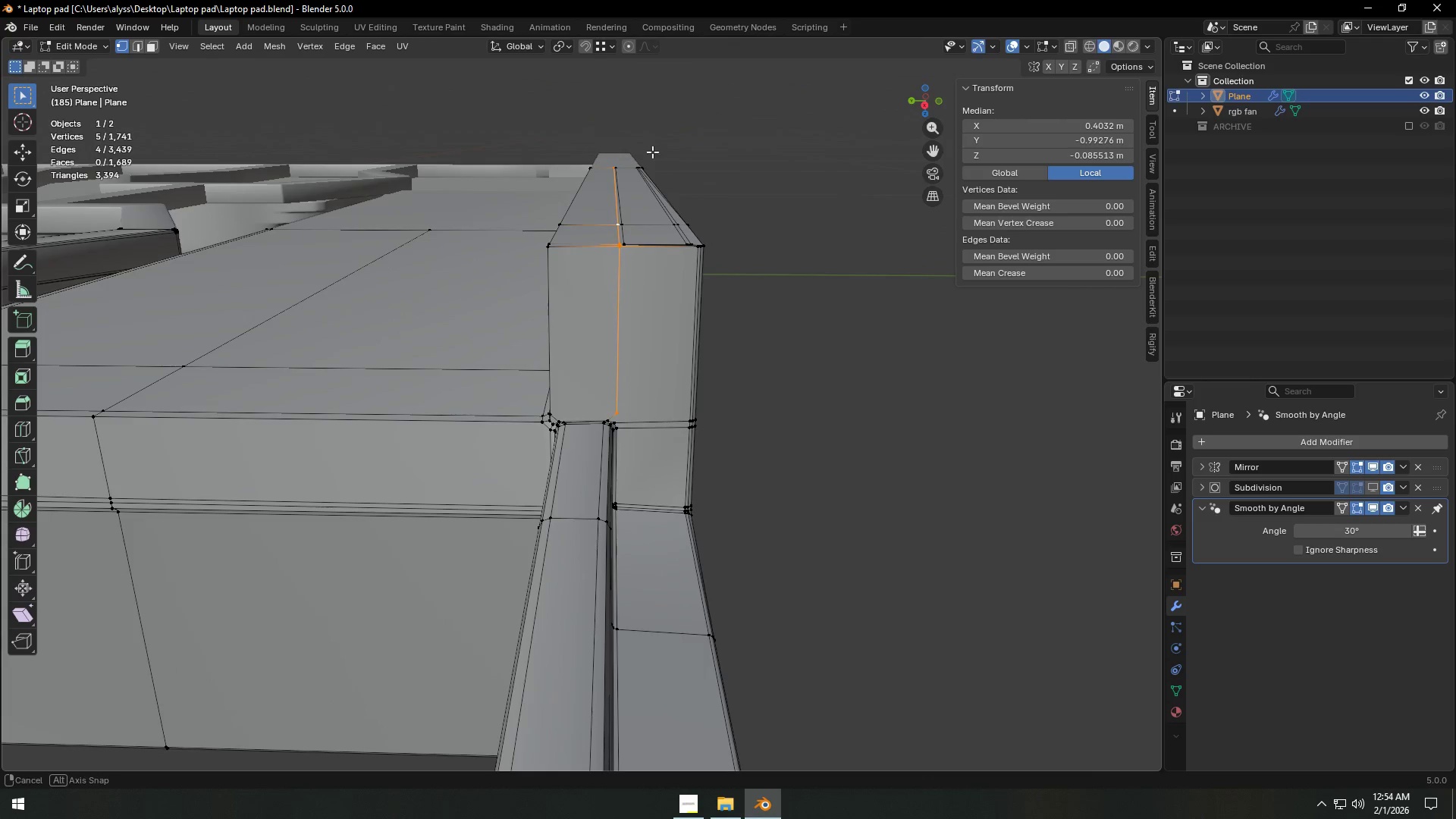 
scroll: coordinate [651, 434], scroll_direction: up, amount: 7.0
 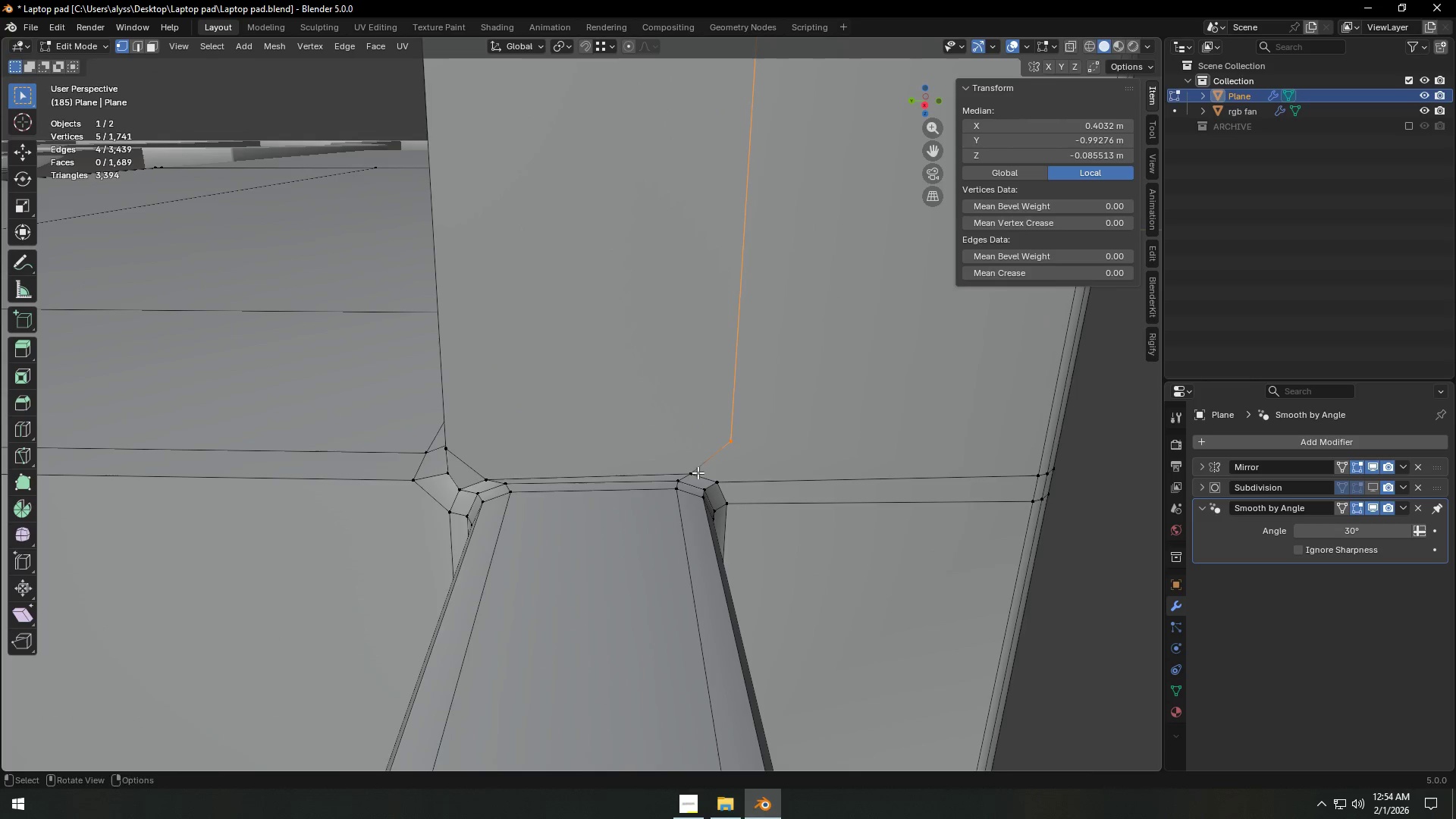 
type(GXGY)
 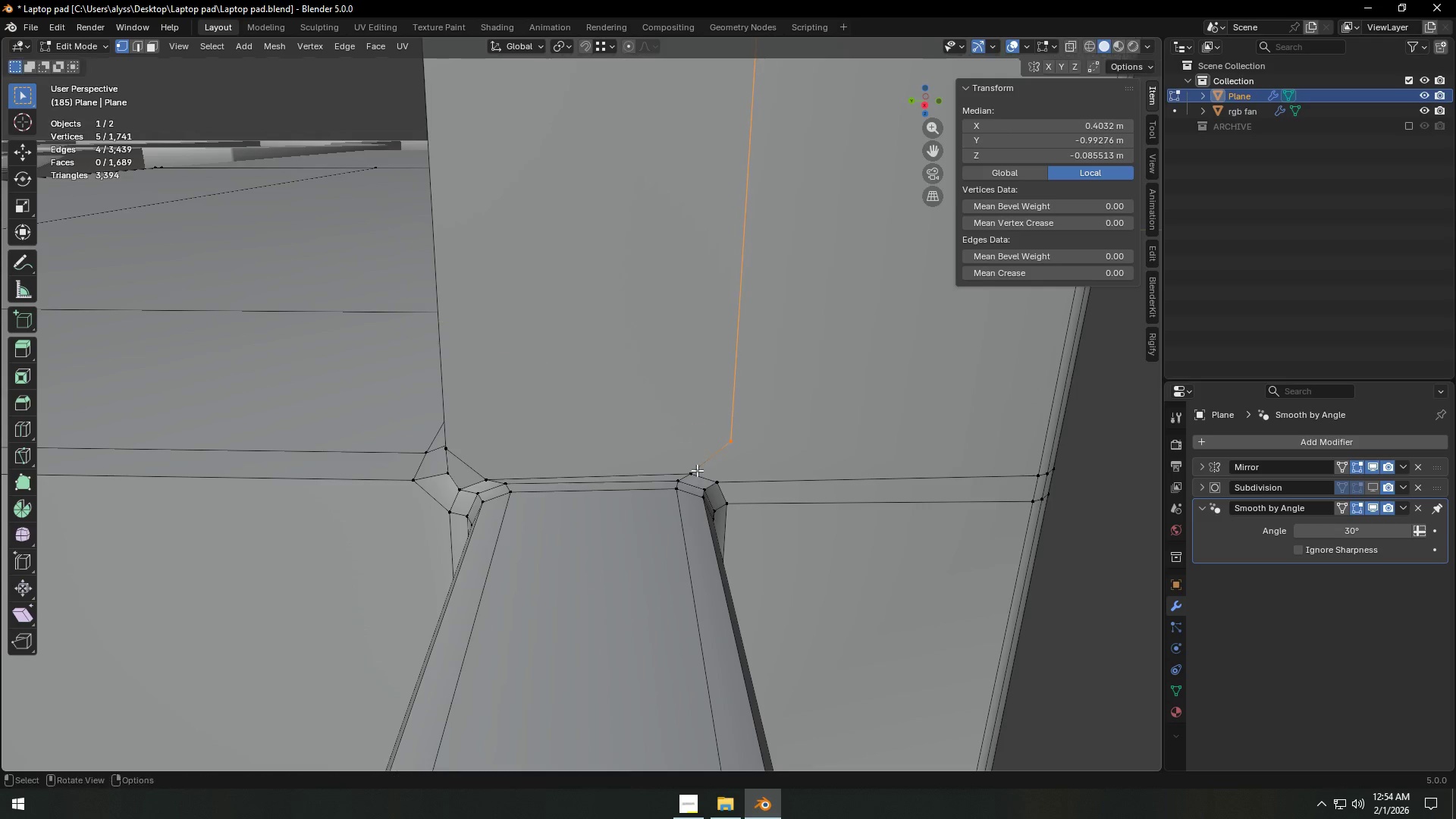 
hold_key(key=ControlLeft, duration=0.66)
 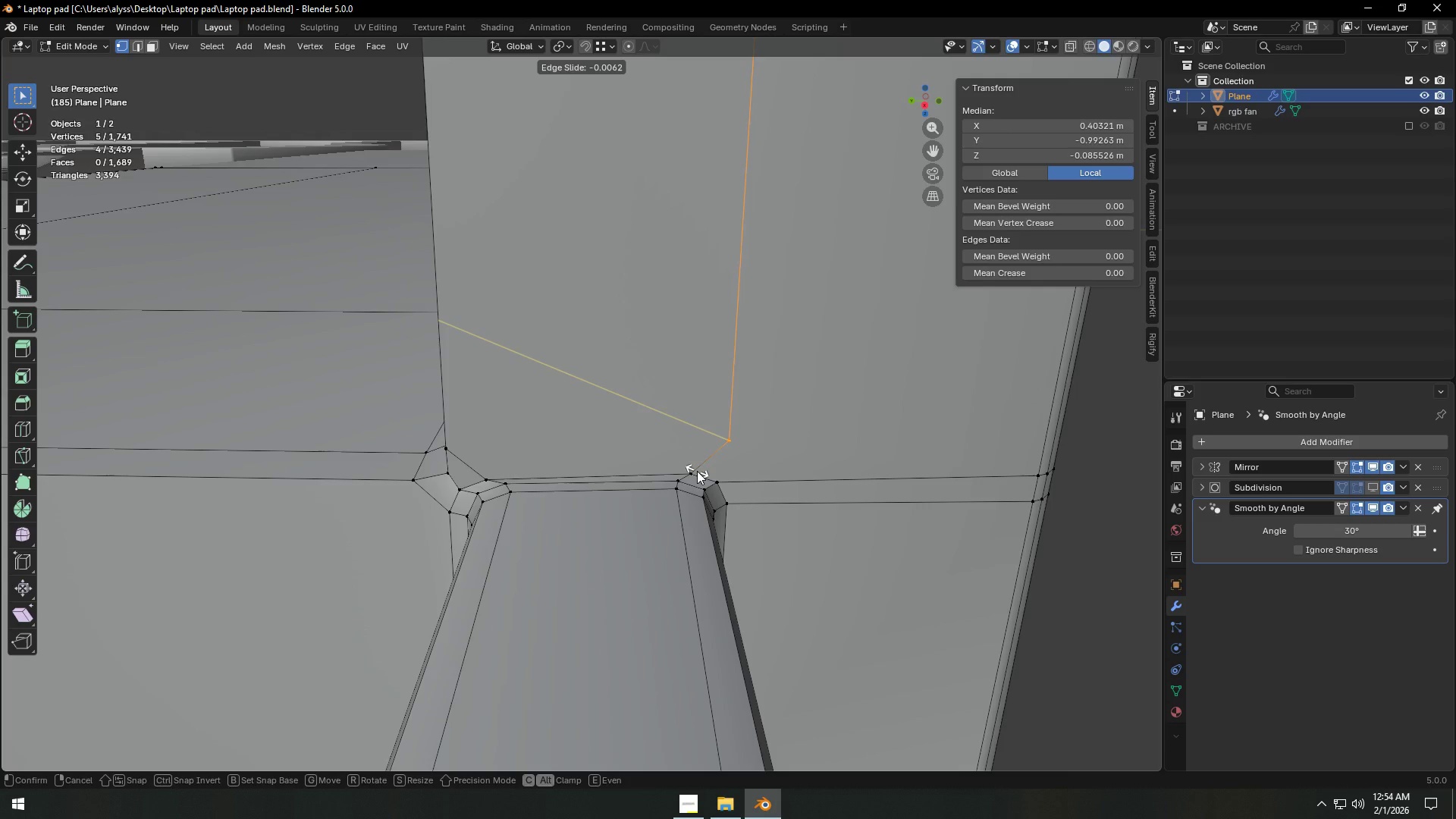 
right_click([697, 470])
 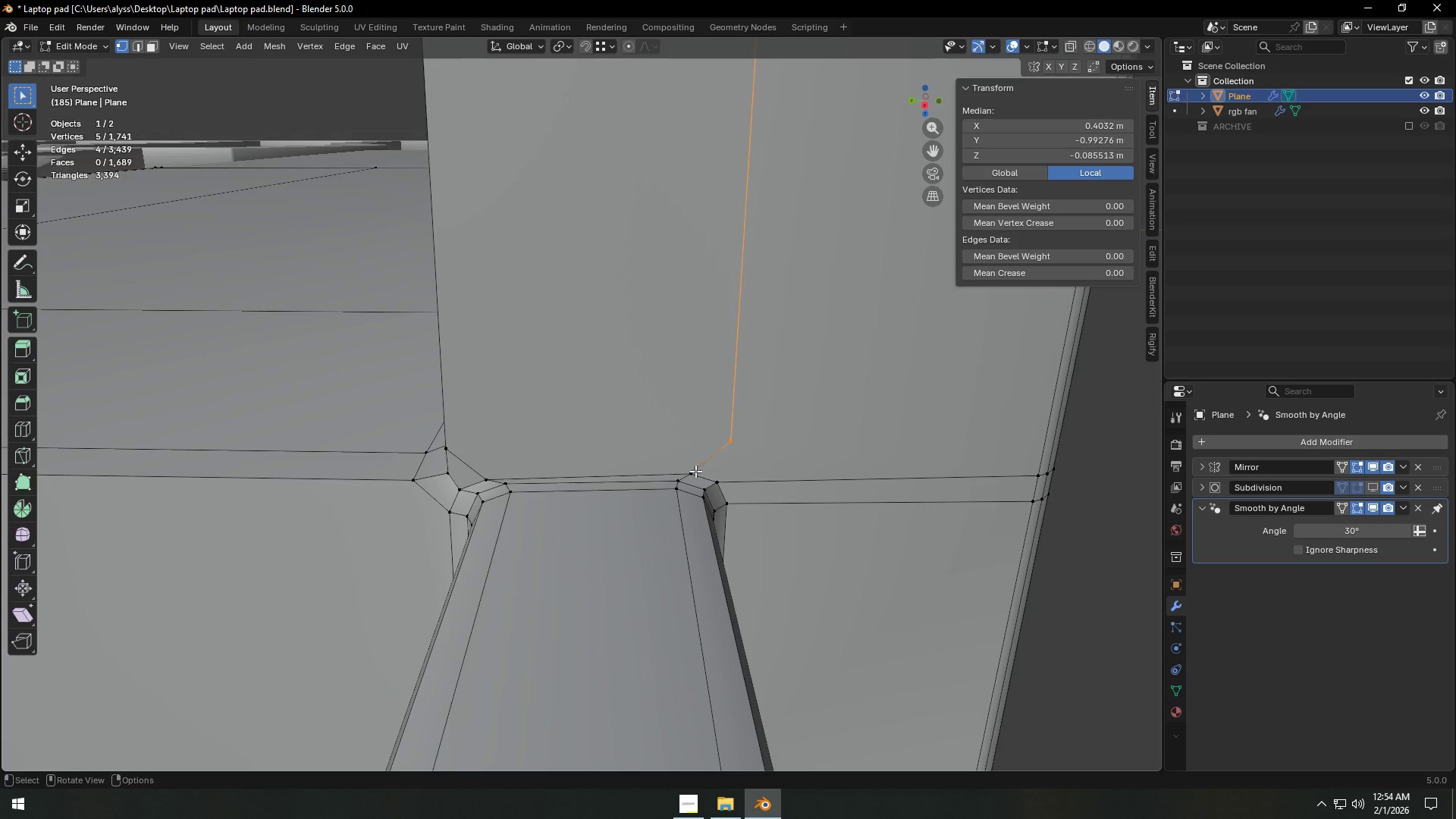 
type(GY)
 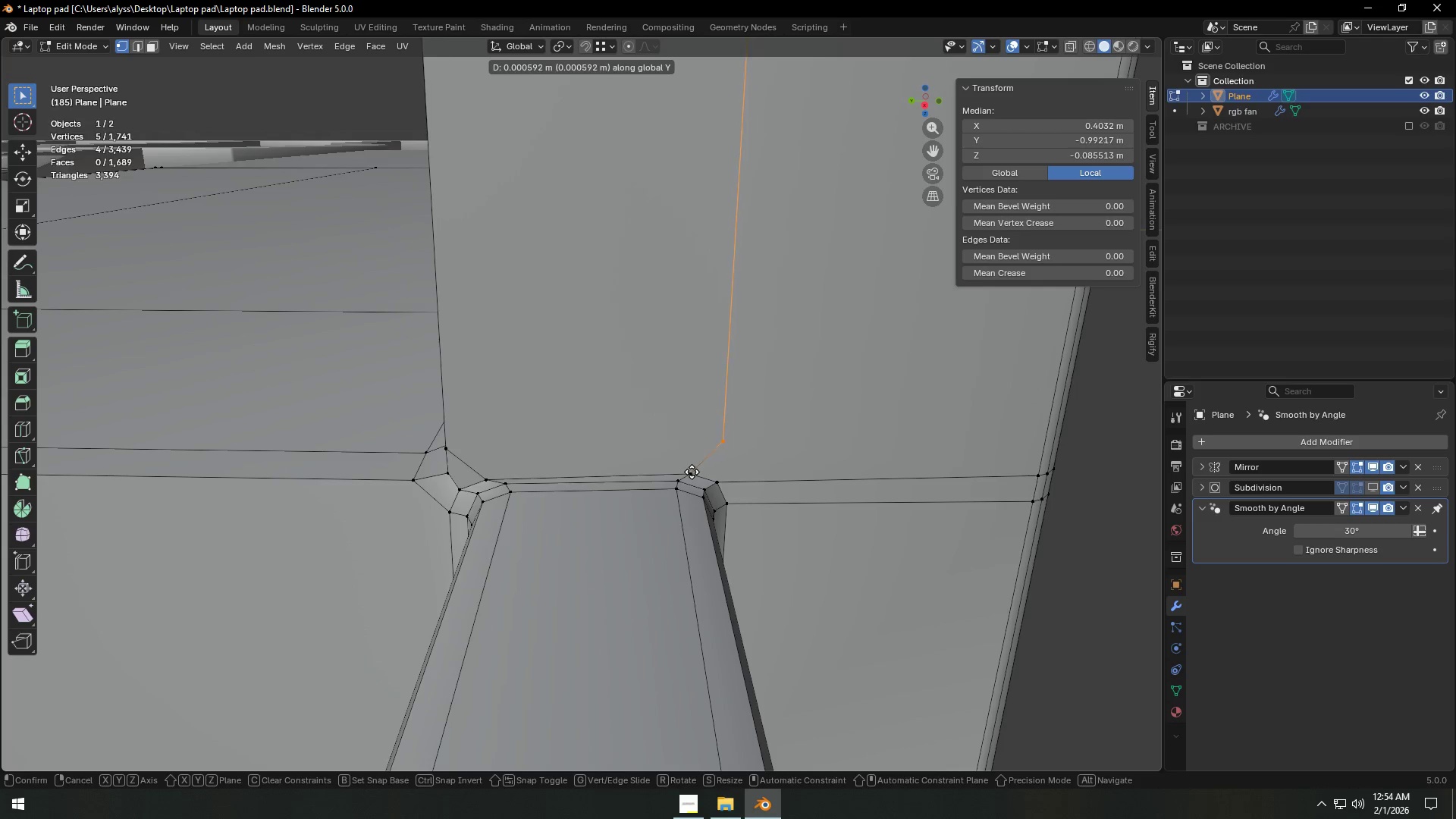 
hold_key(key=ControlLeft, duration=0.56)
 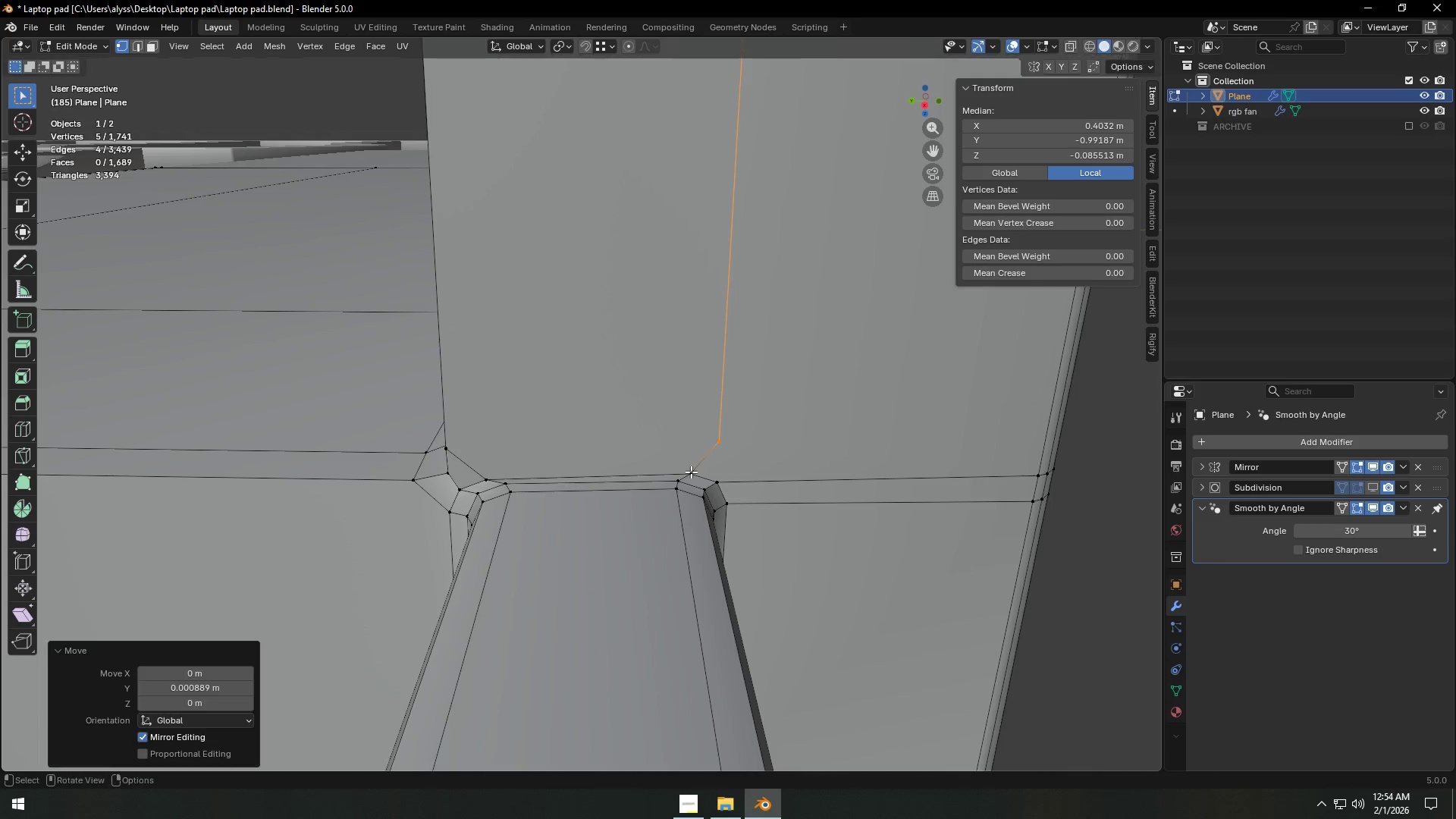 
left_click([691, 472])
 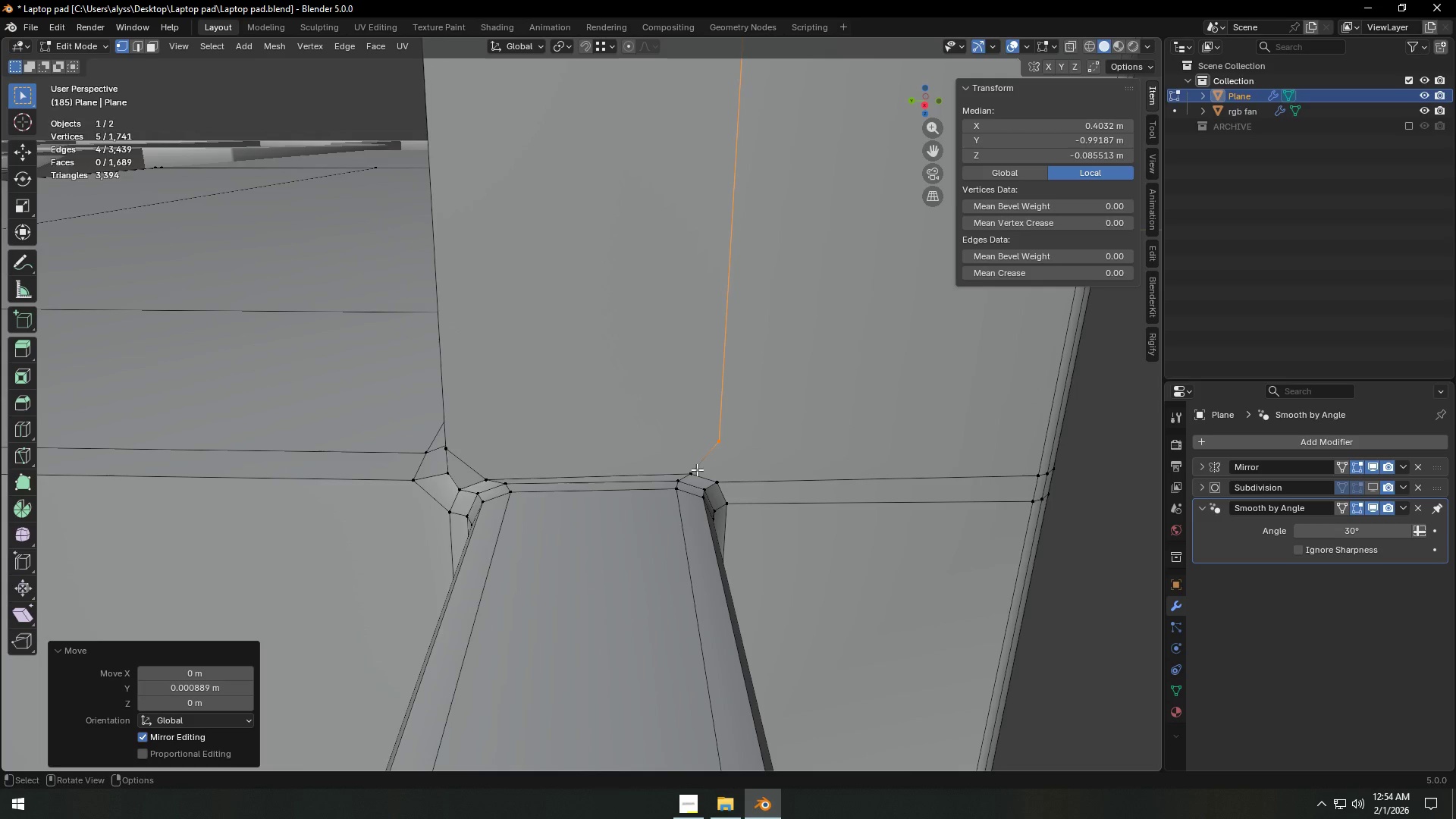 
type(GY)
 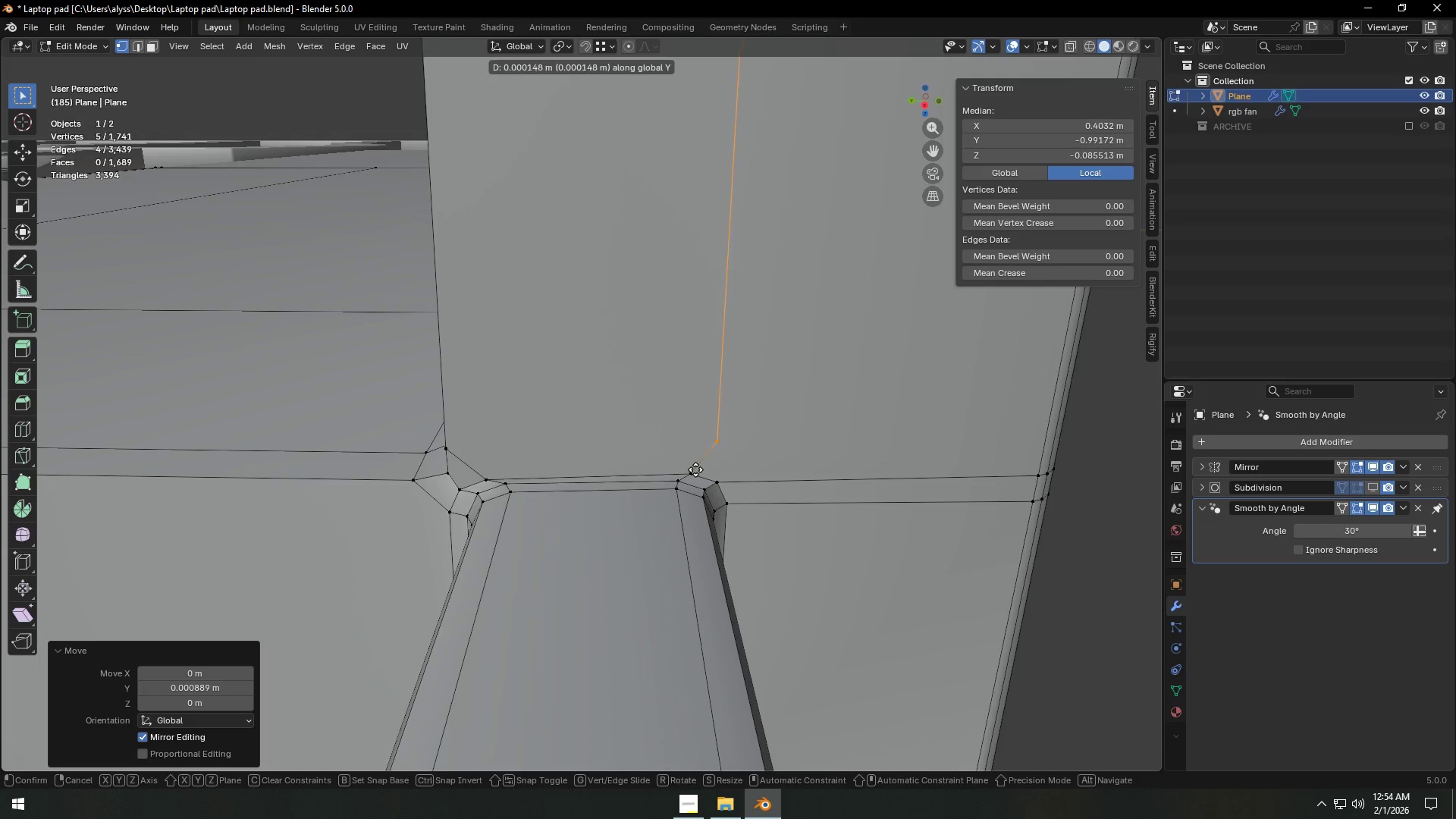 
hold_key(key=ControlLeft, duration=0.44)
left_click([693, 469])
 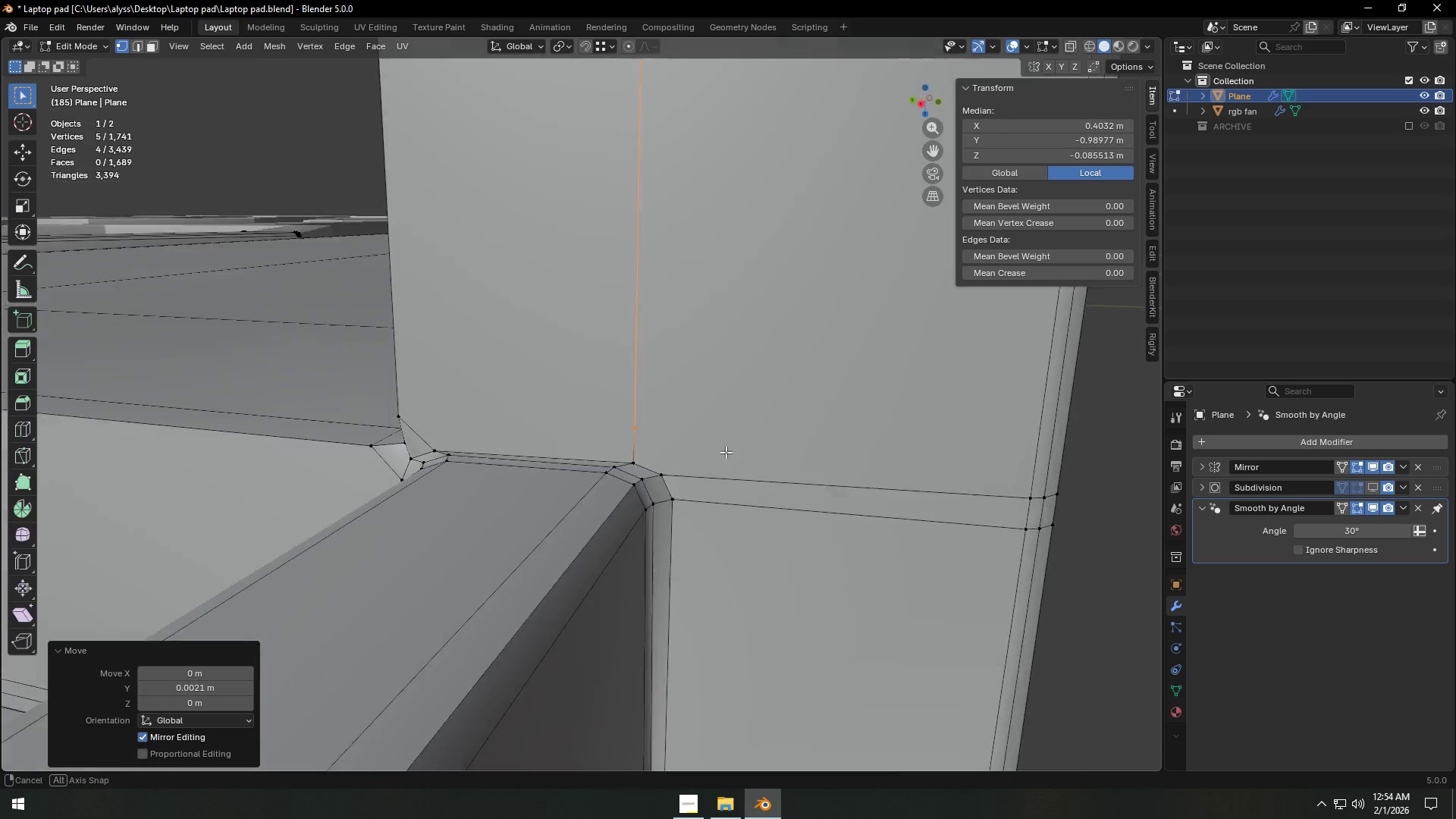 
scroll: coordinate [720, 450], scroll_direction: down, amount: 2.0